 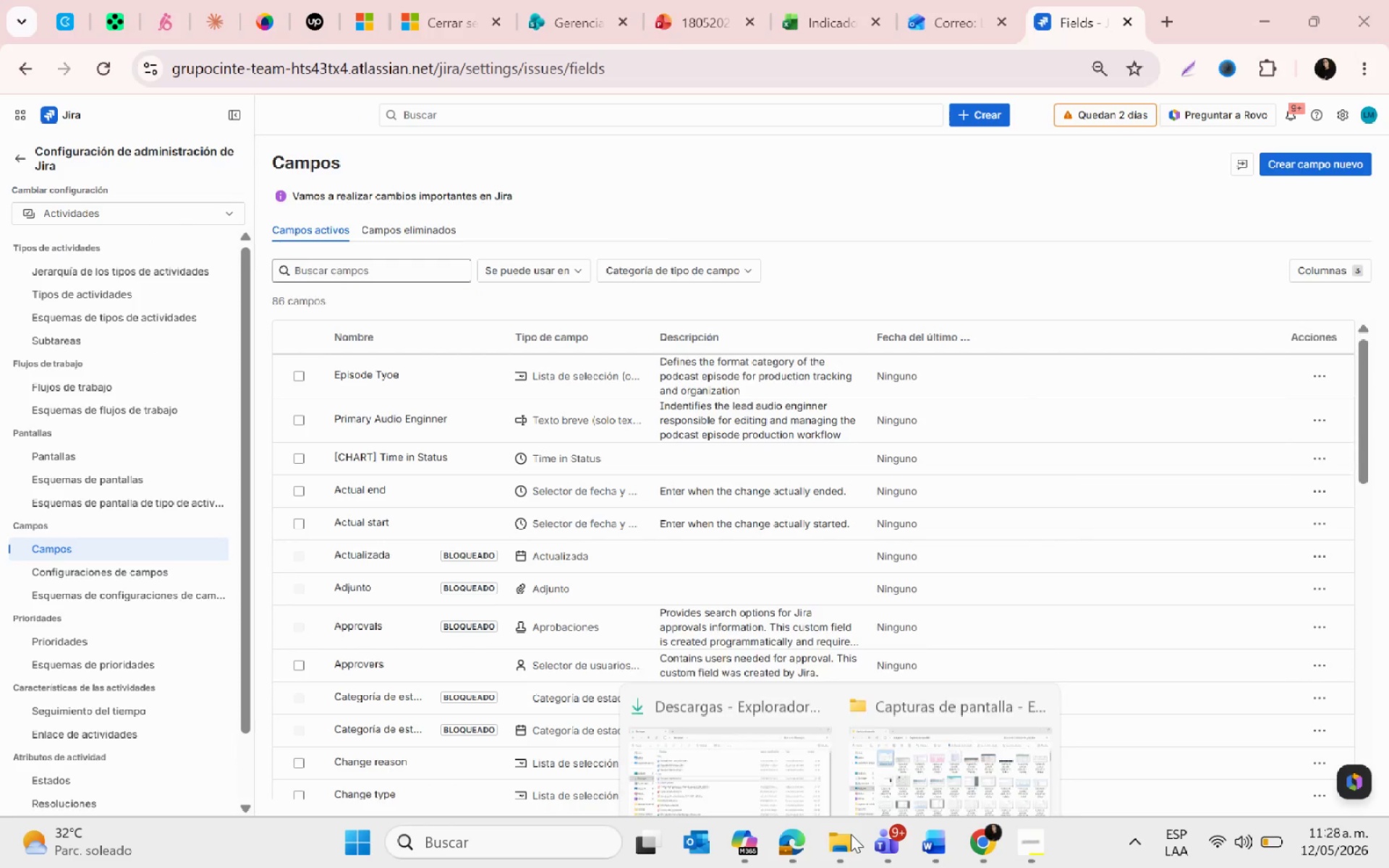 
left_click([888, 741])
 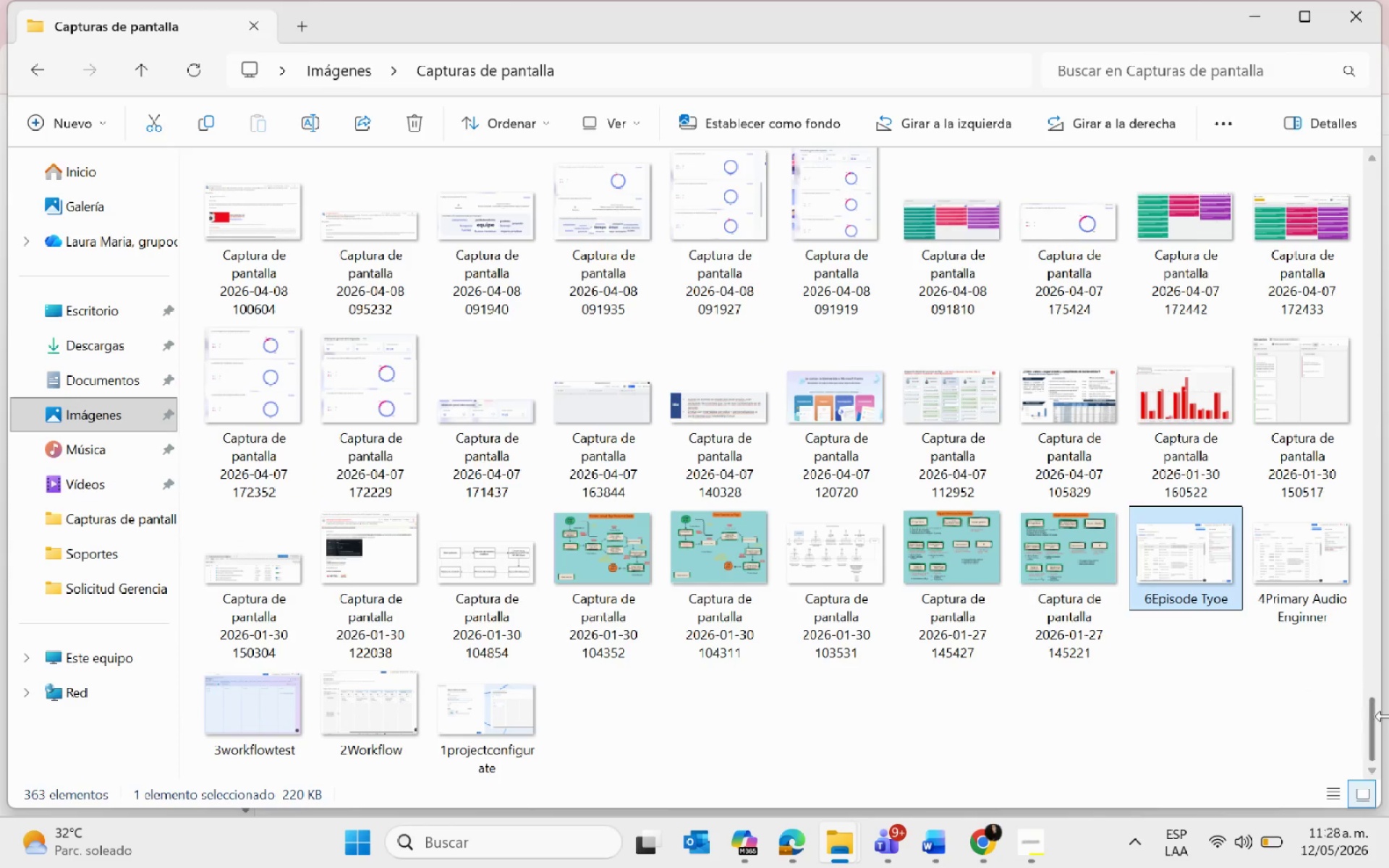 
left_click_drag(start_coordinate=[1377, 731], to_coordinate=[1377, 167])
 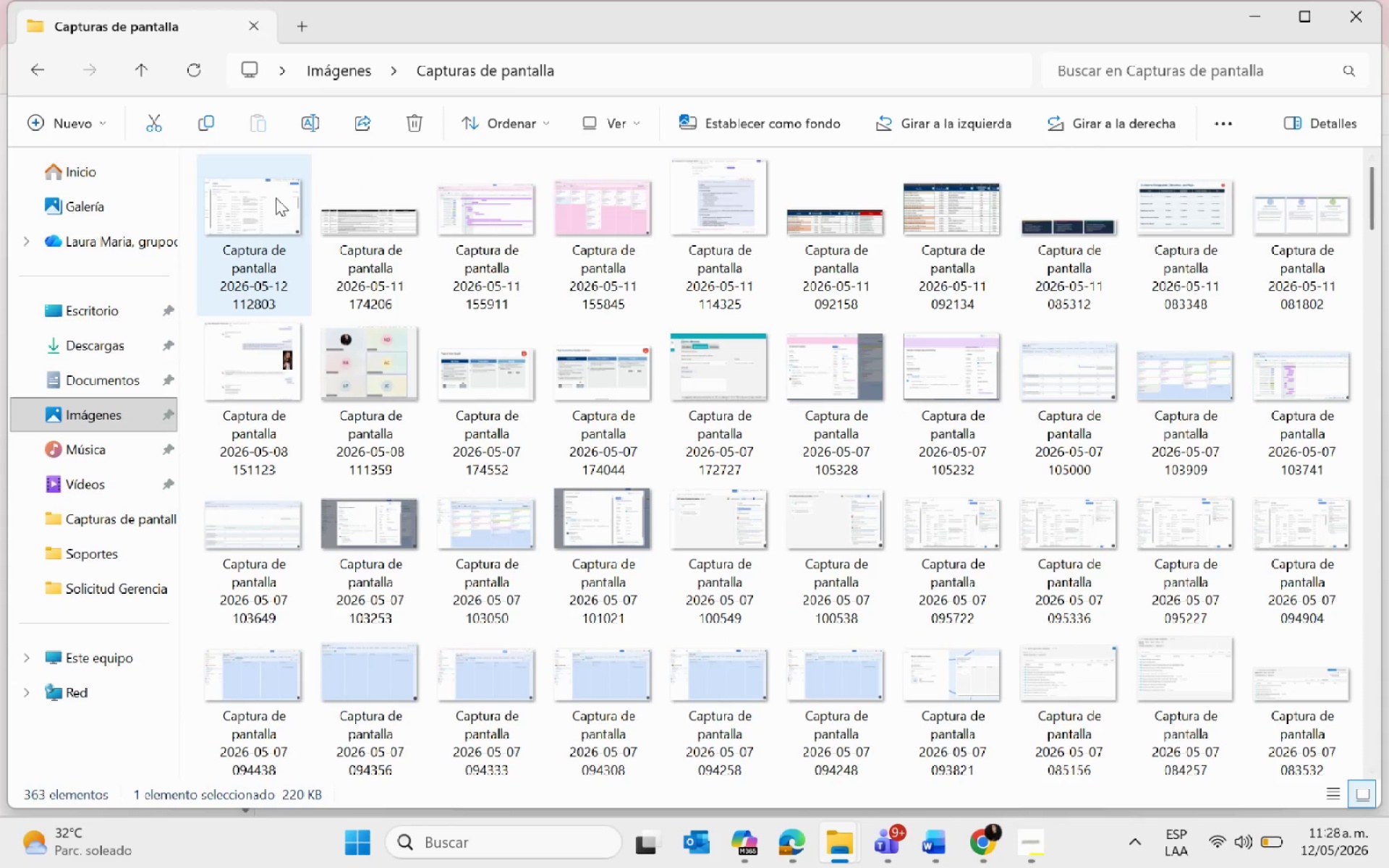 
left_click([240, 214])
 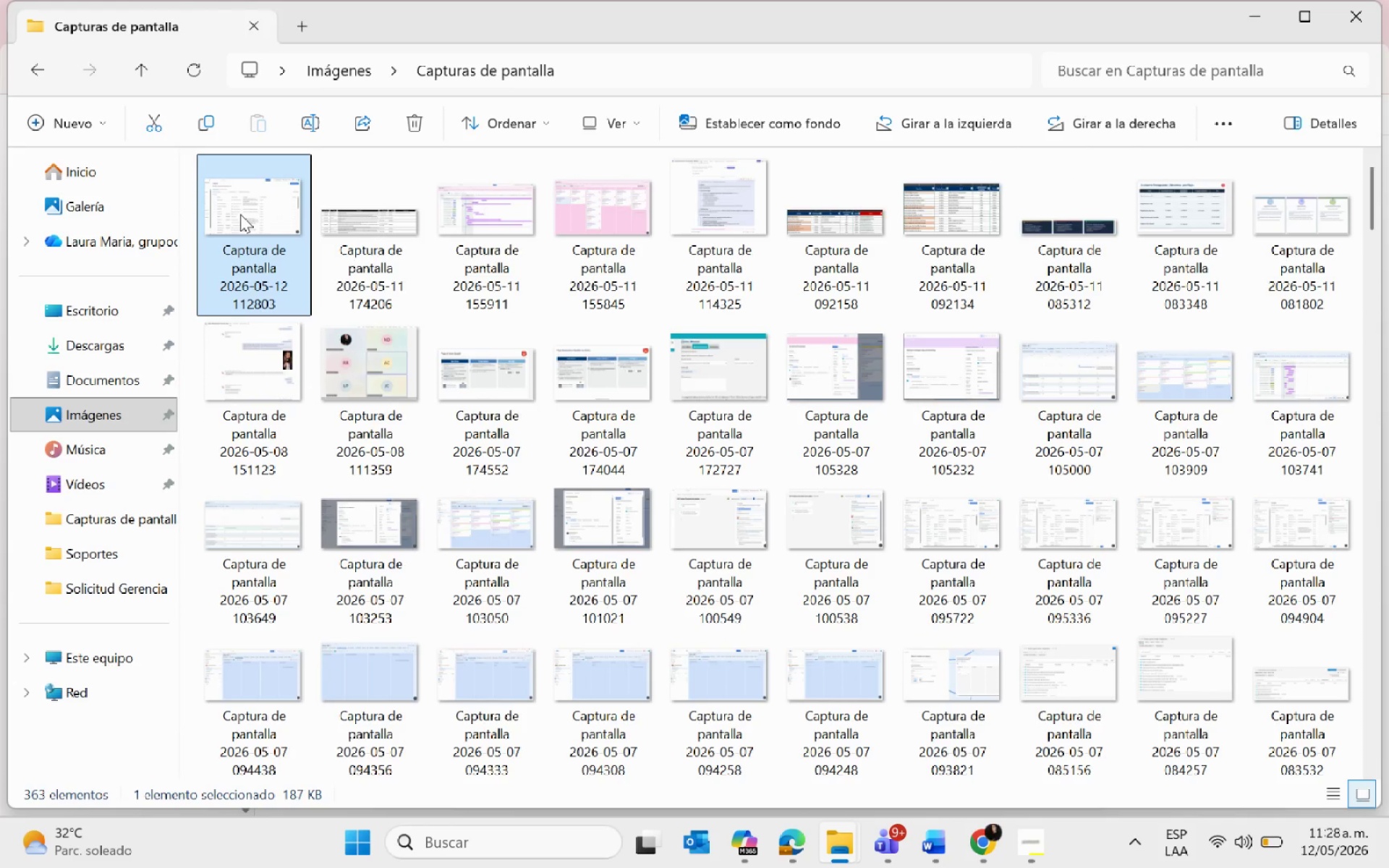 
right_click([240, 214])
 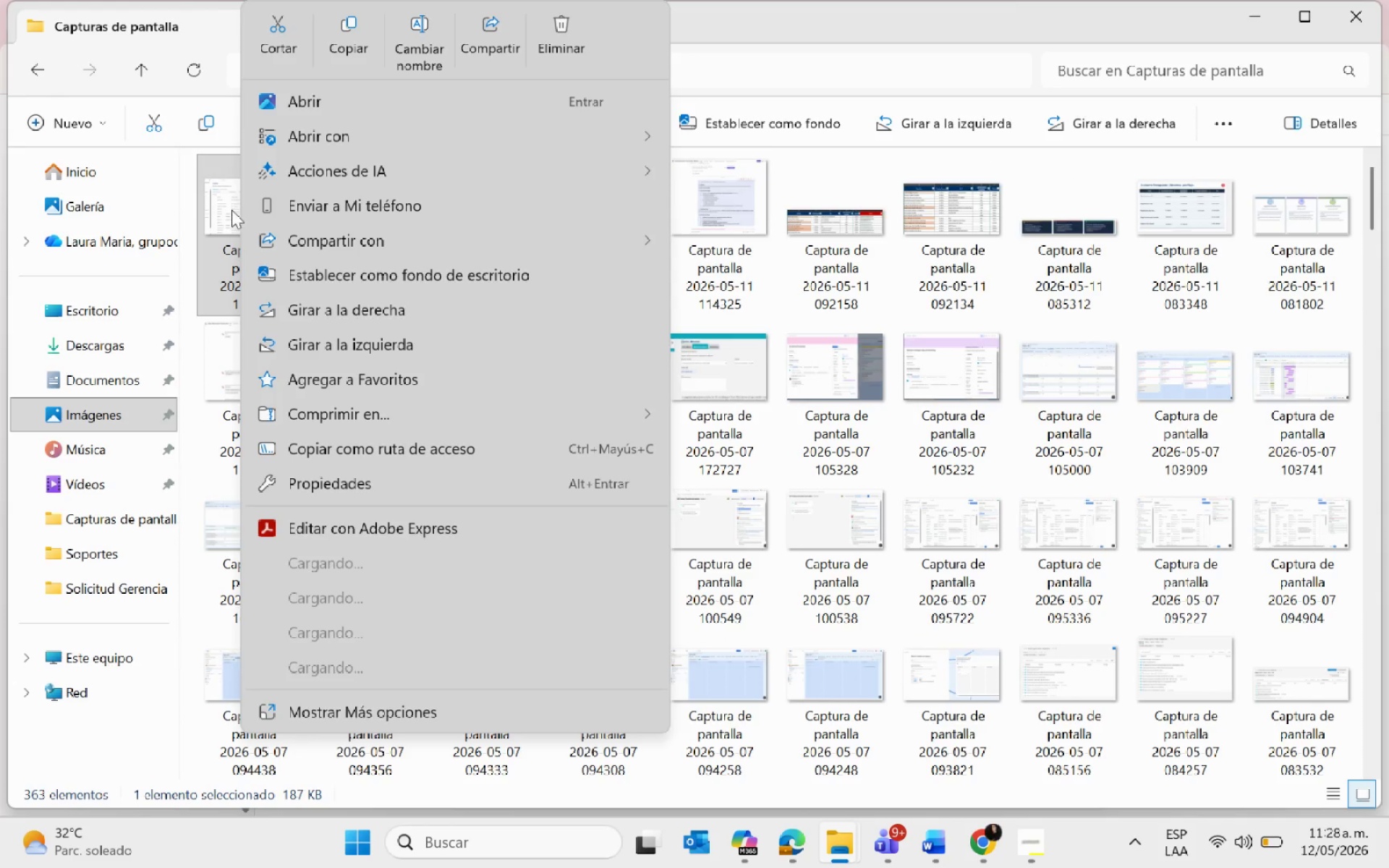 
double_click([231, 209])
 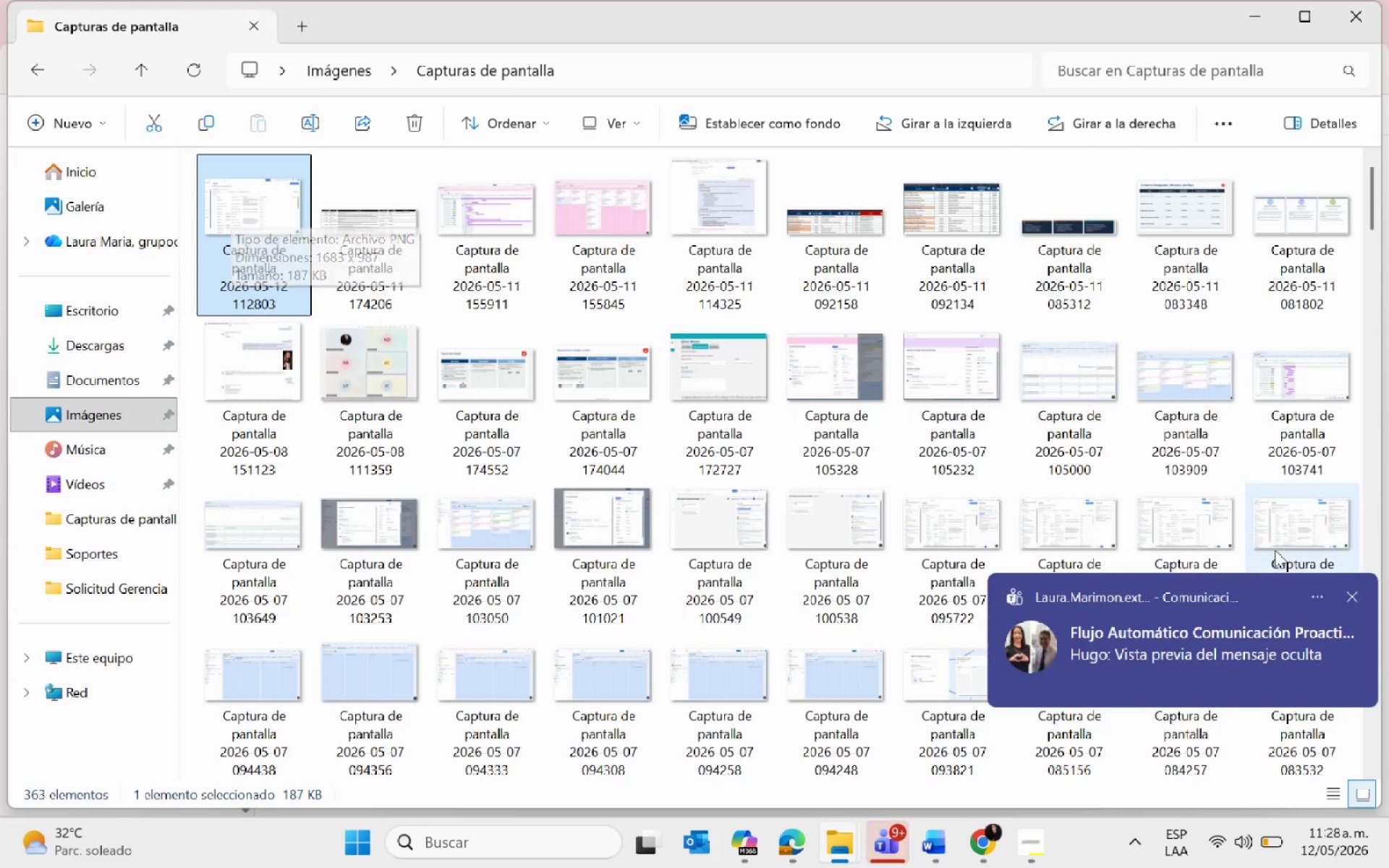 
left_click([1359, 592])
 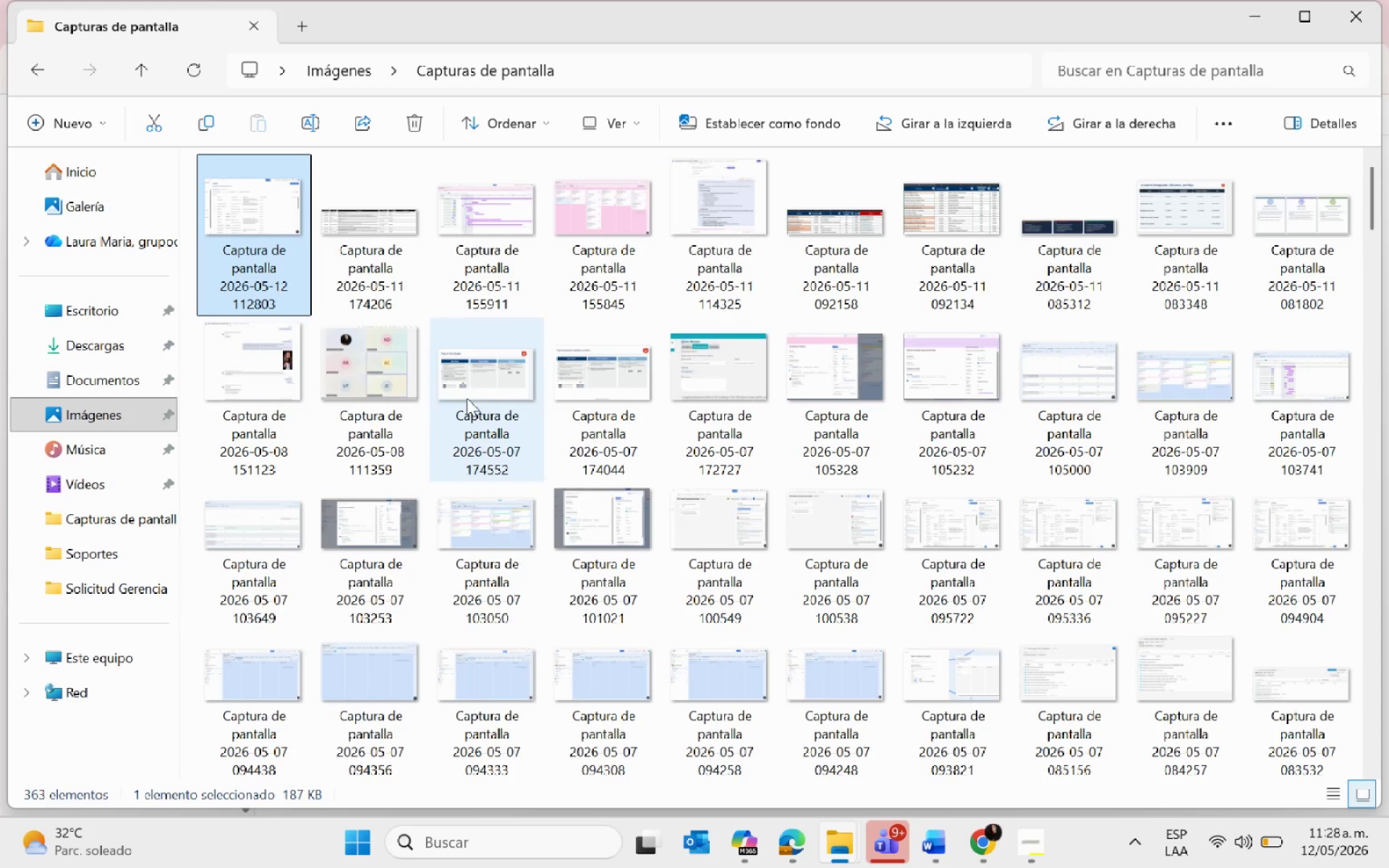 
double_click([211, 229])
 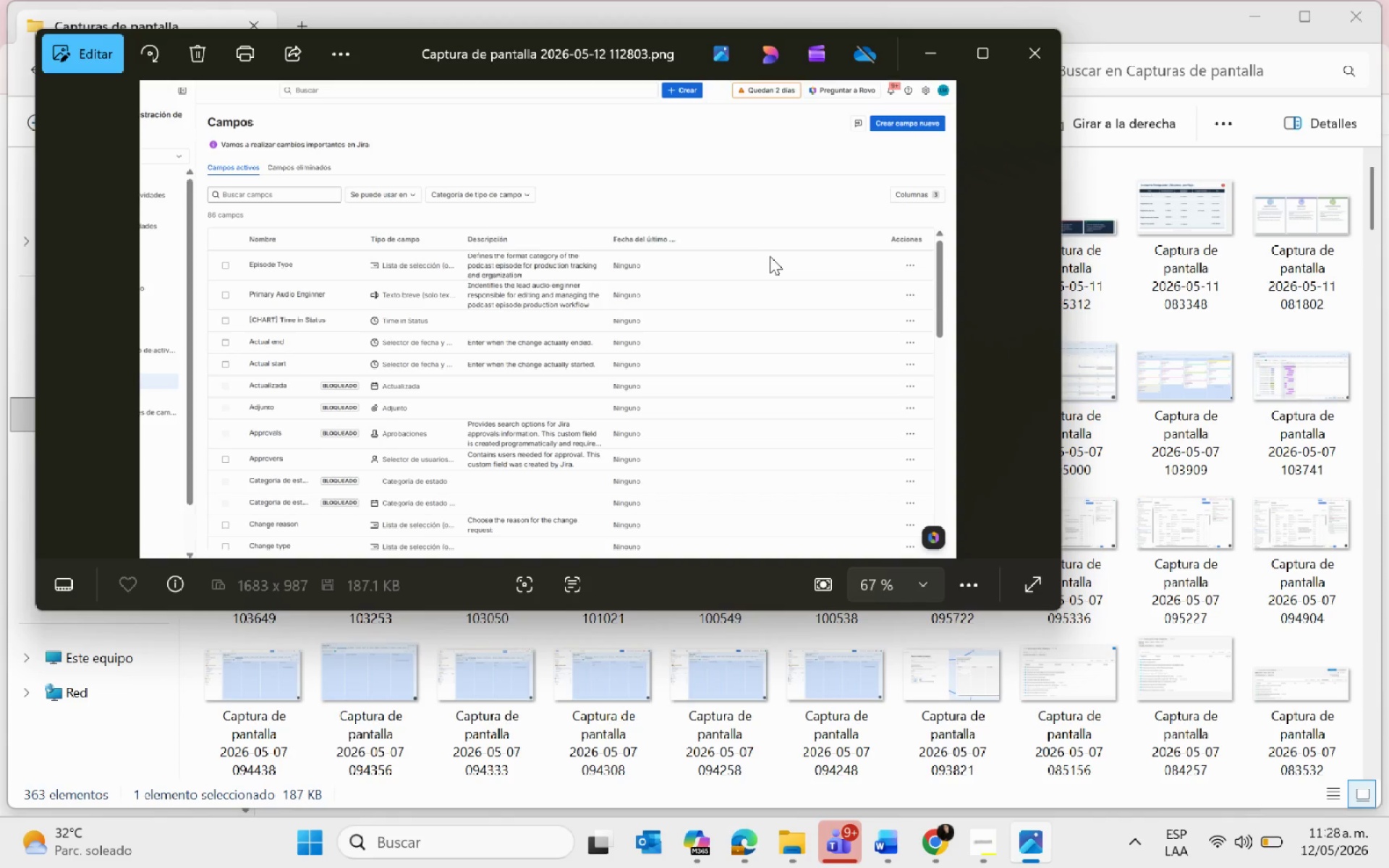 
wait(18.5)
 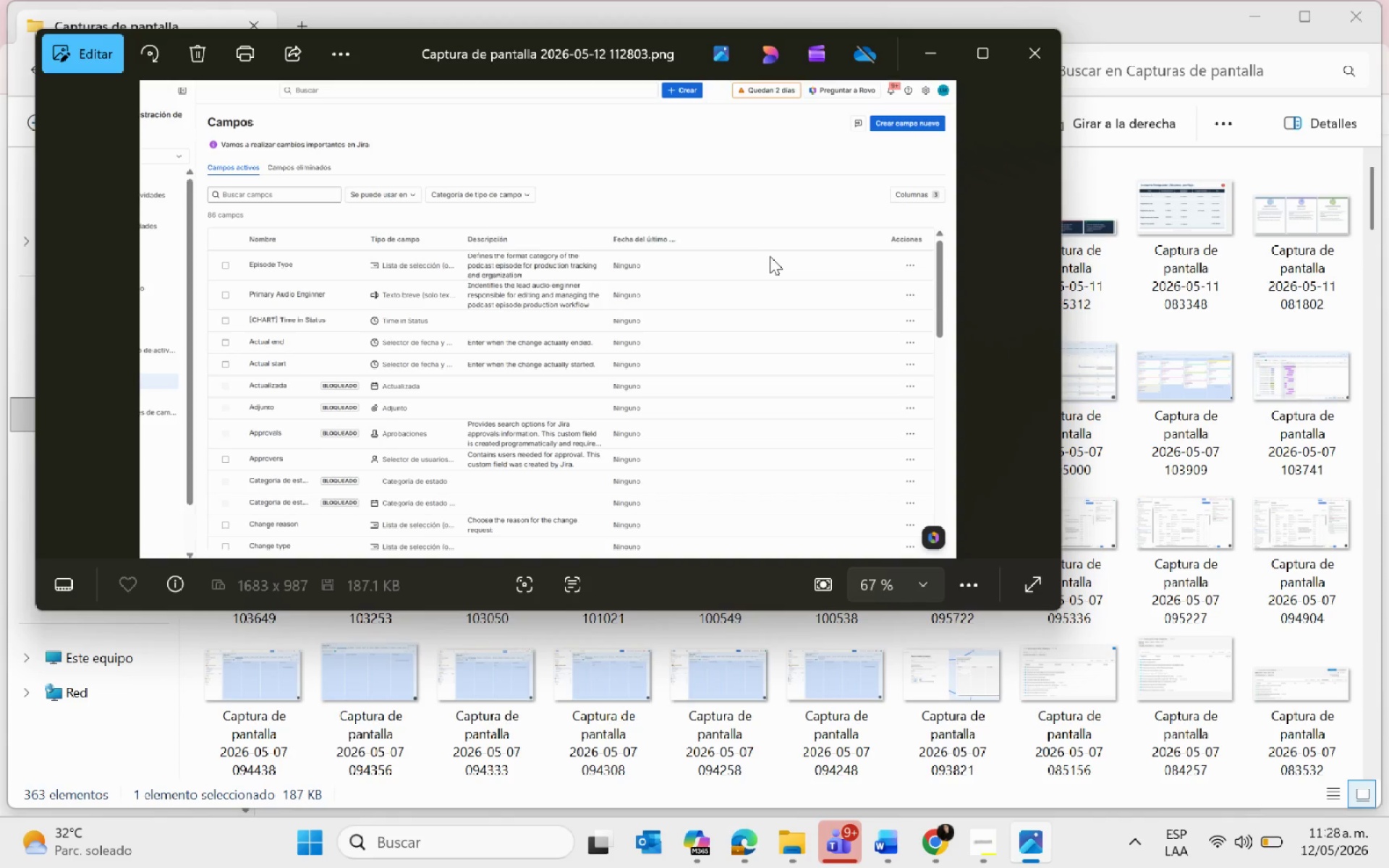 
left_click([323, 55])
 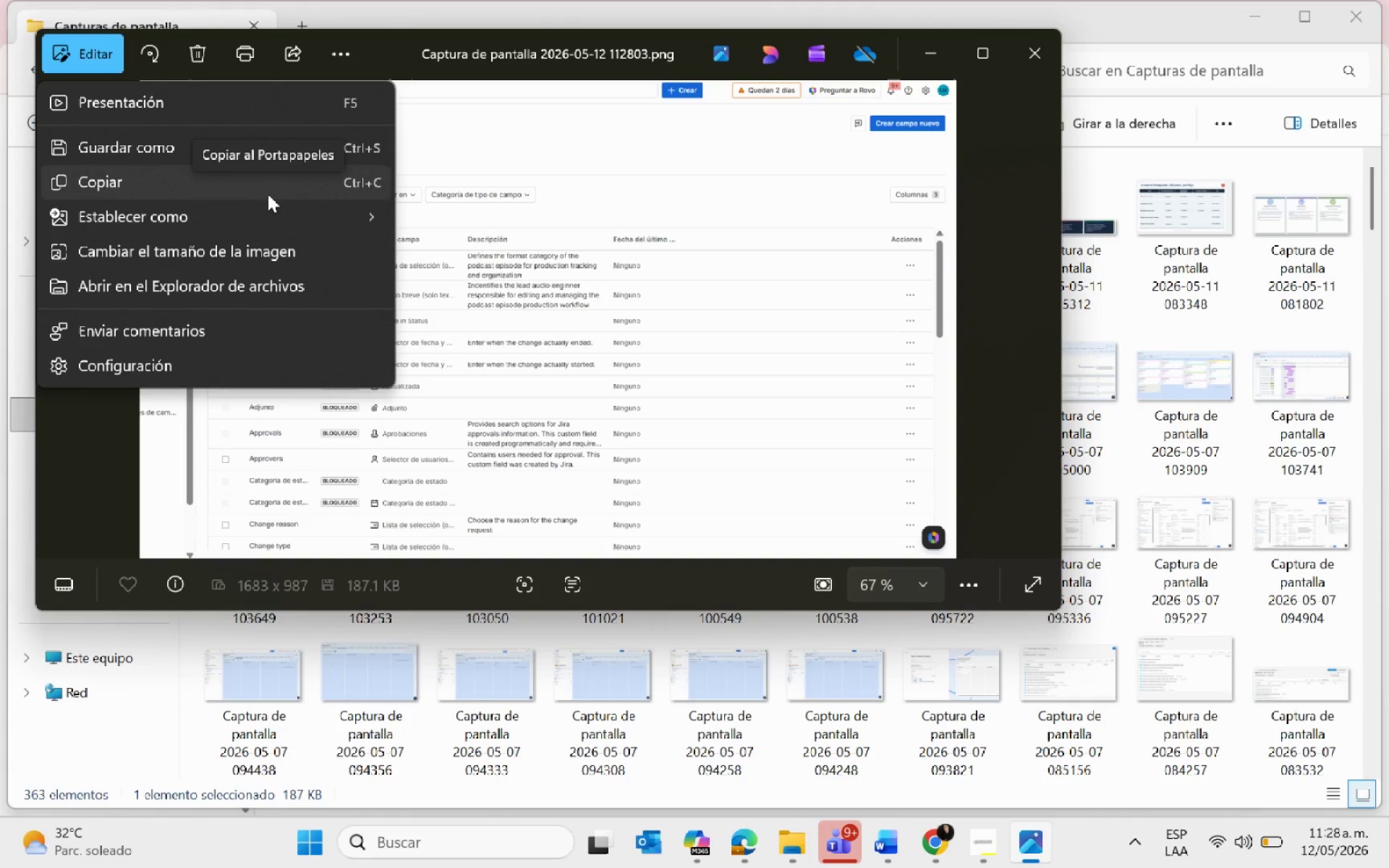 
left_click([728, 60])
 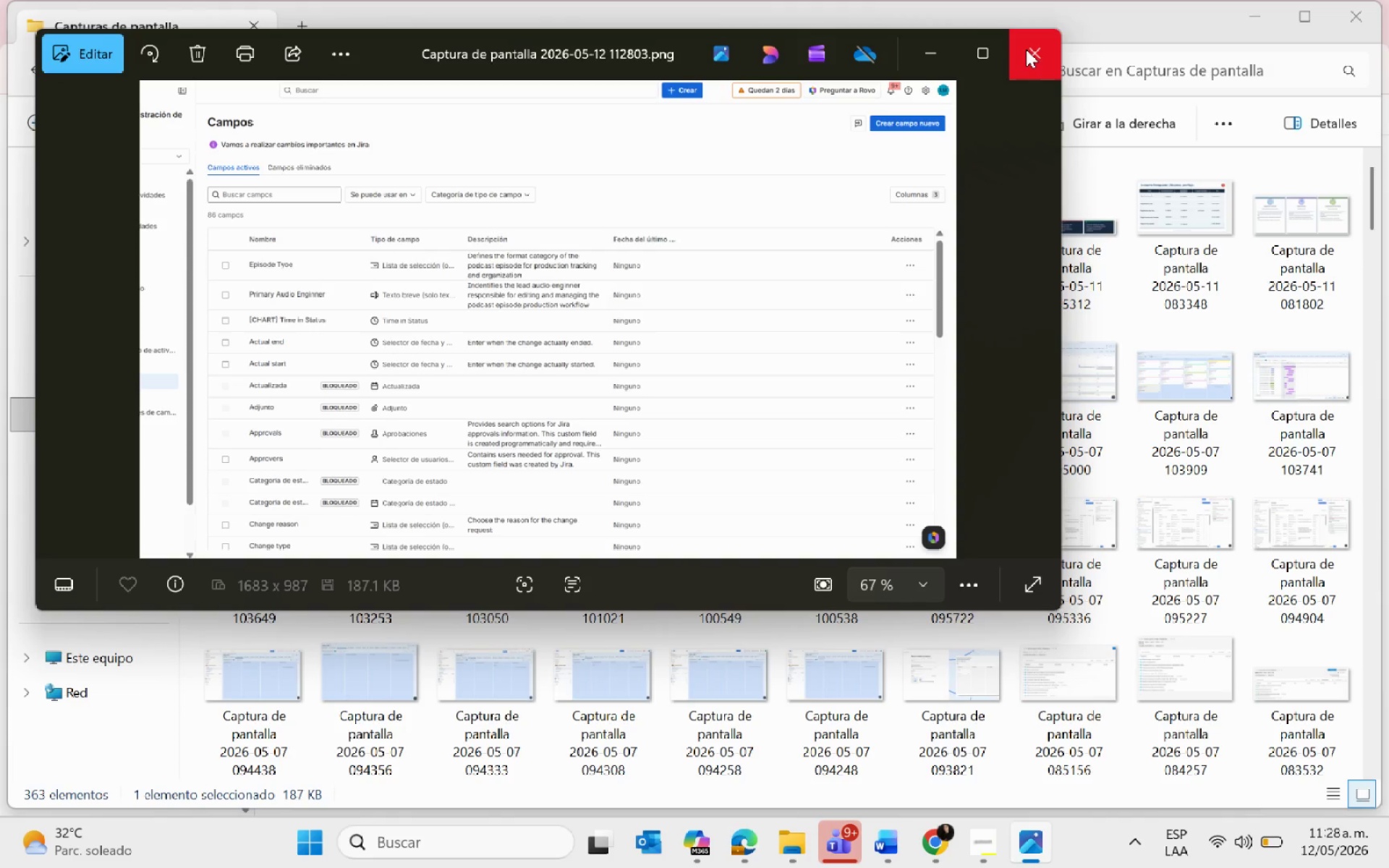 
left_click([1017, 50])
 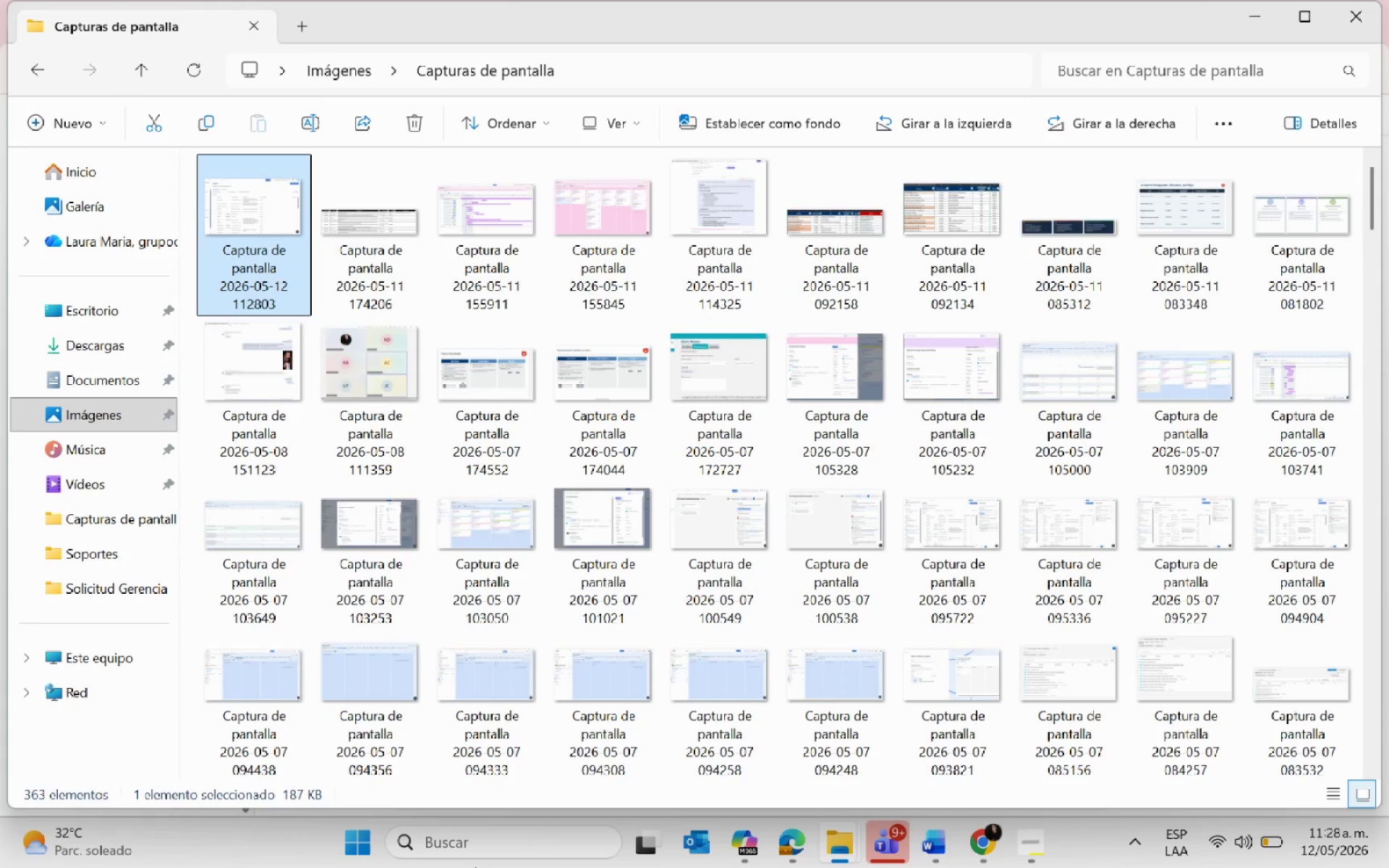 
left_click([476, 847])
 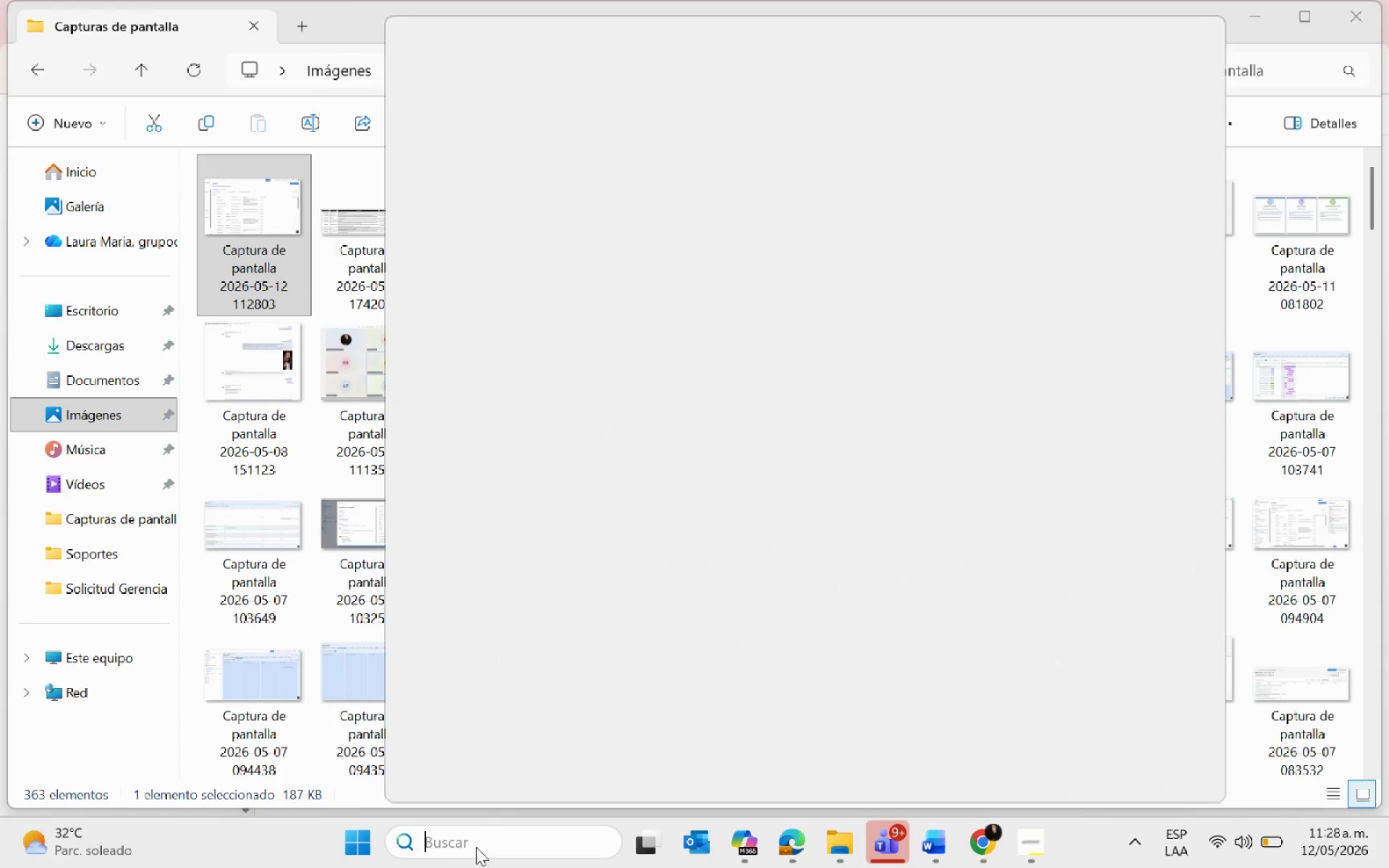 
type(paint)
 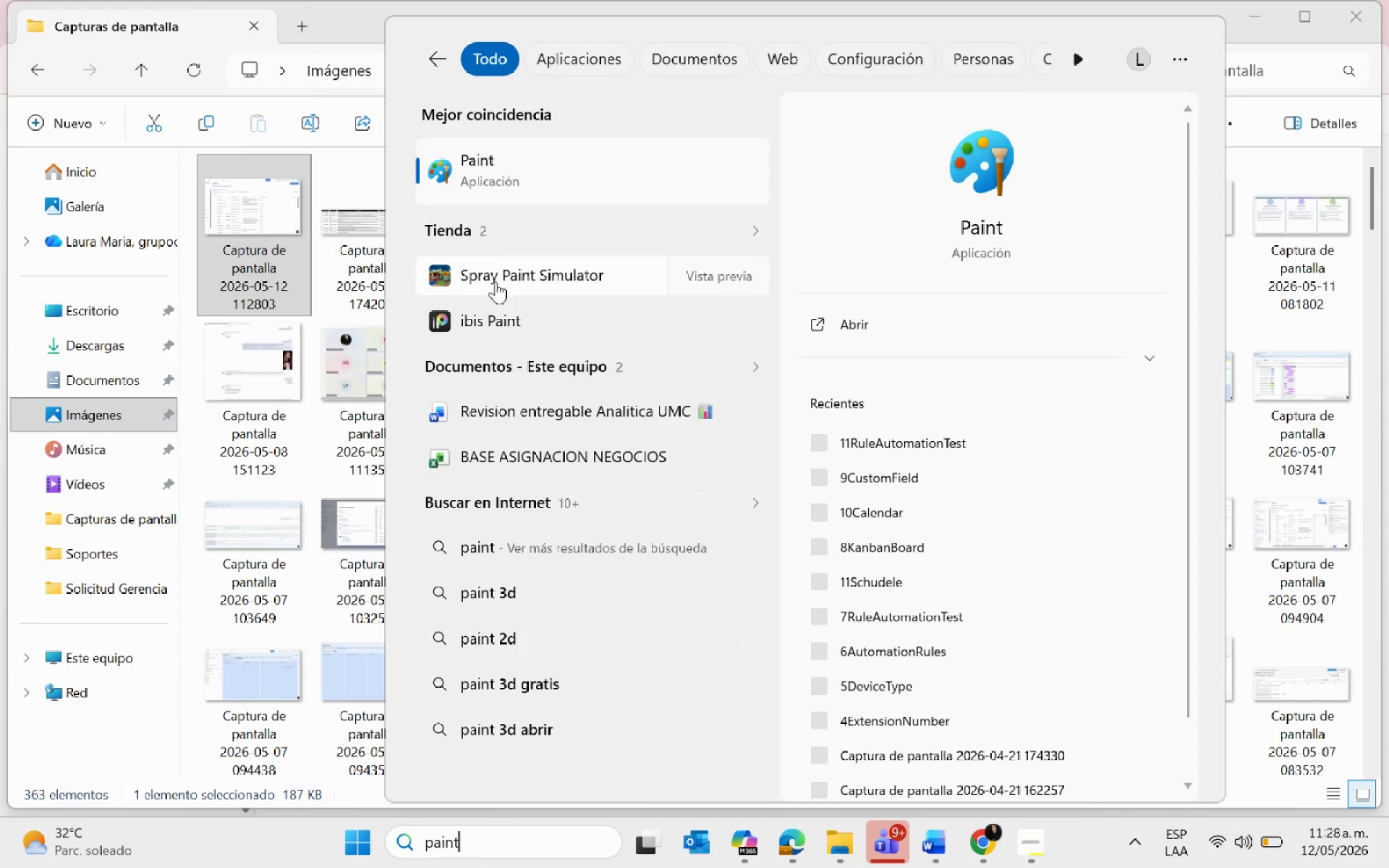 
left_click([494, 183])
 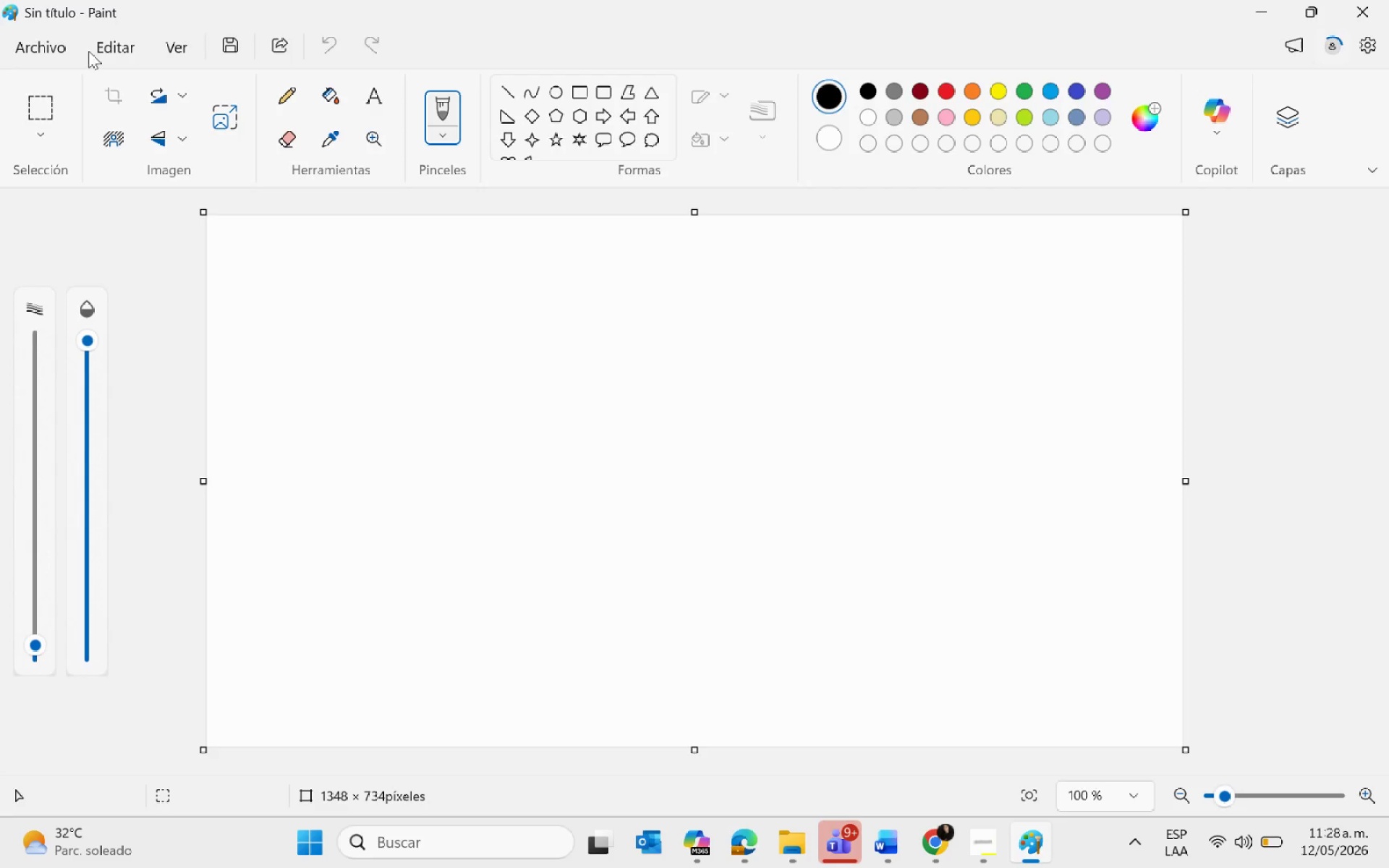 
wait(5.03)
 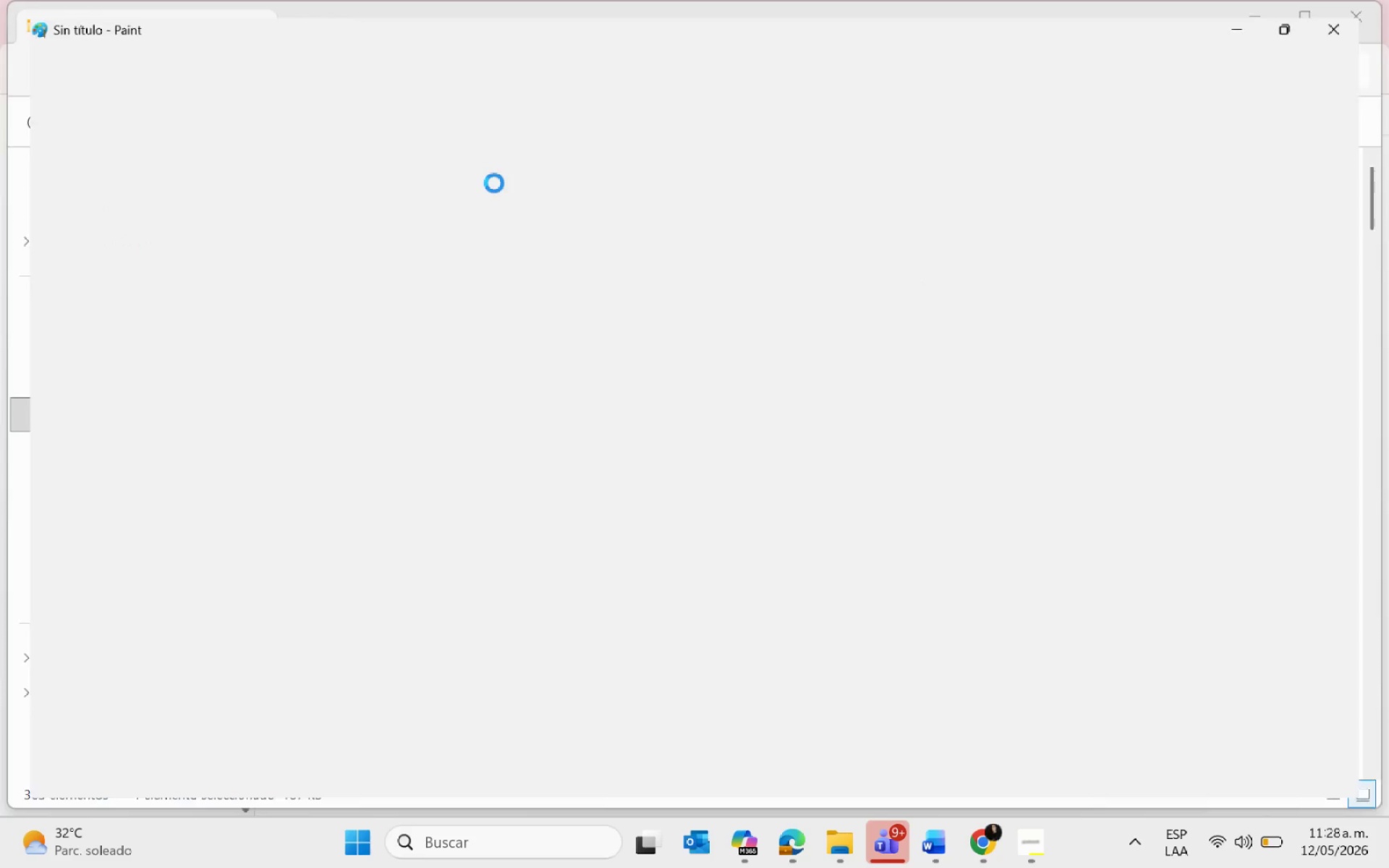 
key(Control+V)
 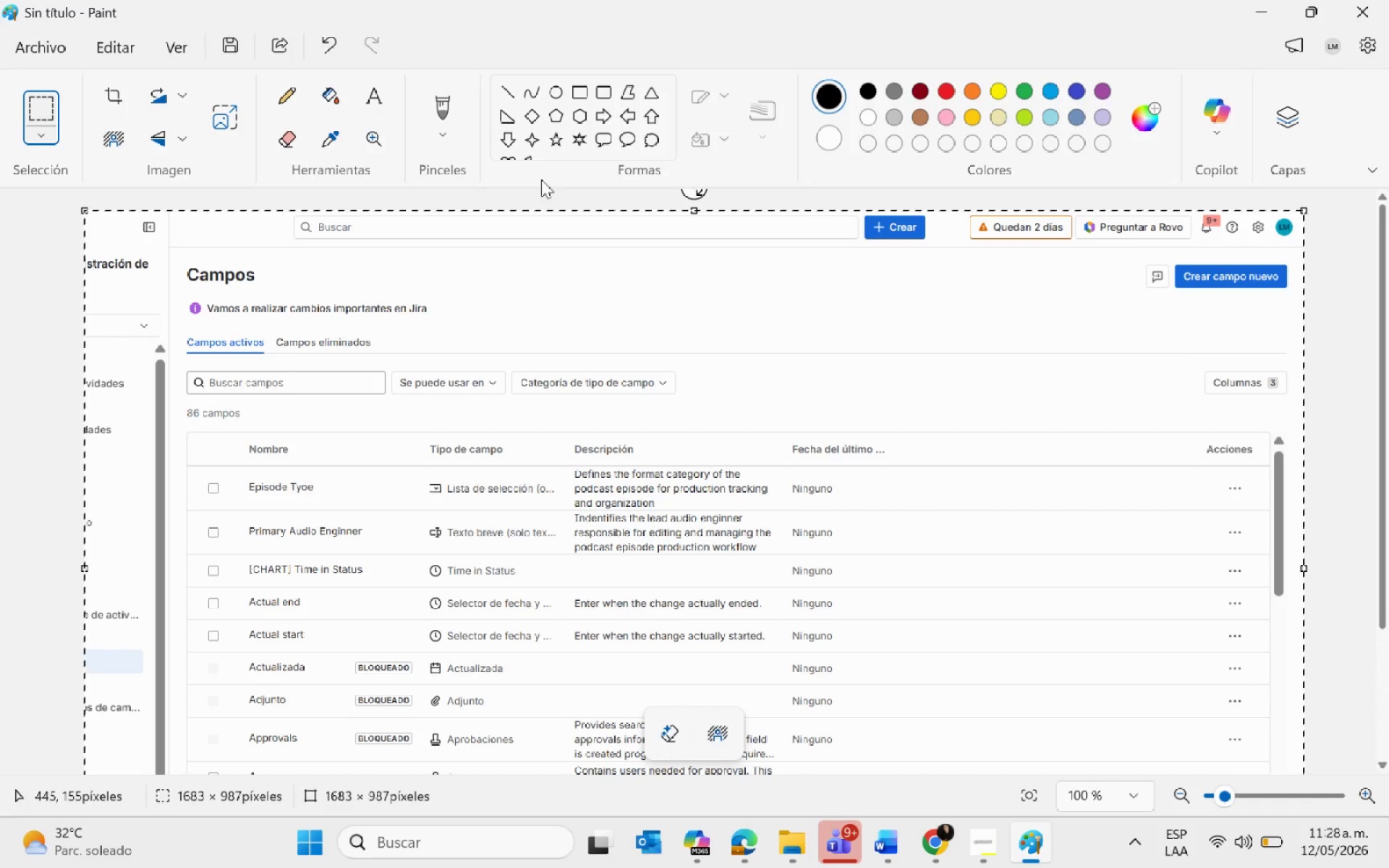 
scroll: coordinate [542, 179], scroll_direction: down, amount: 1.0
 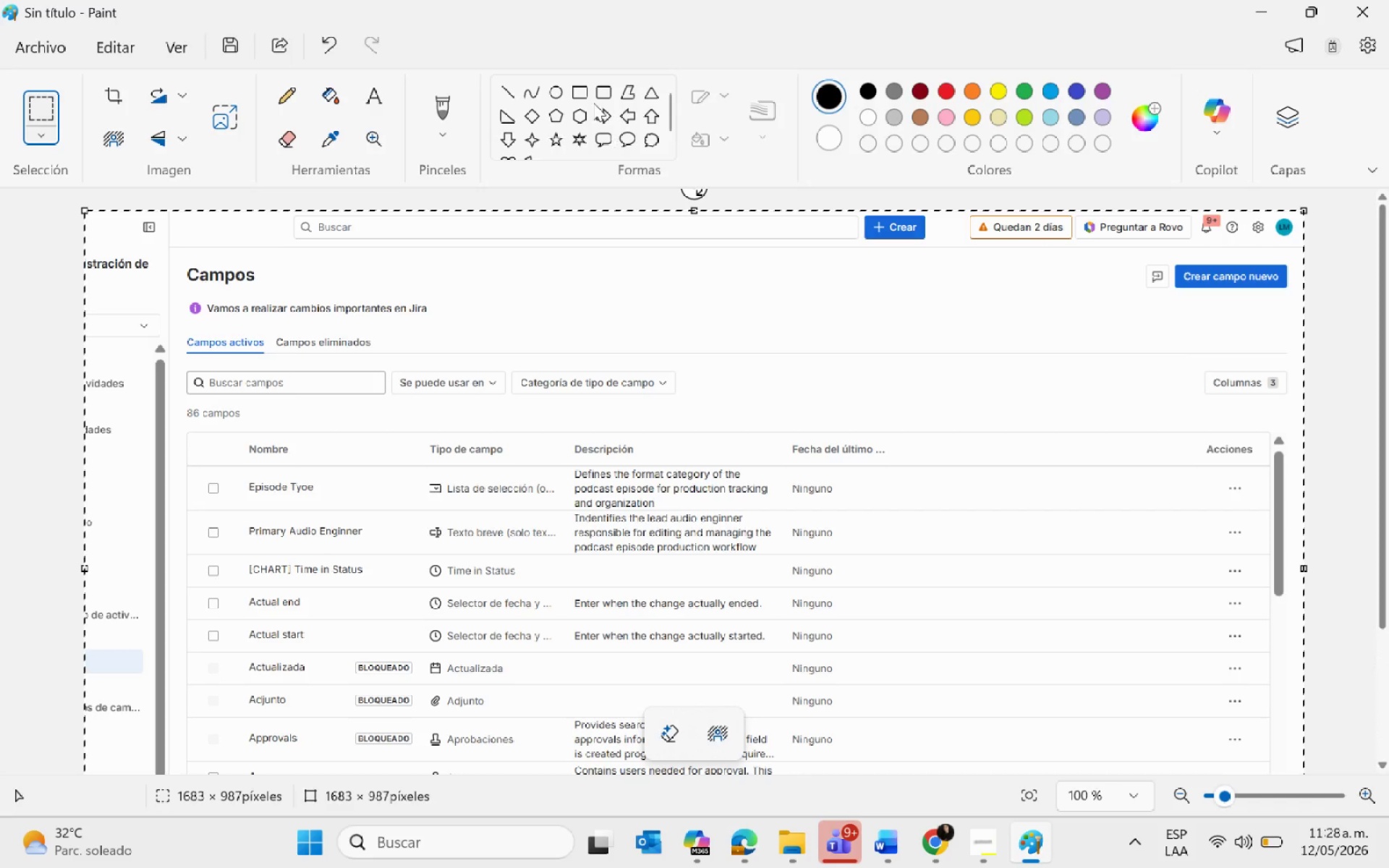 
left_click([577, 98])
 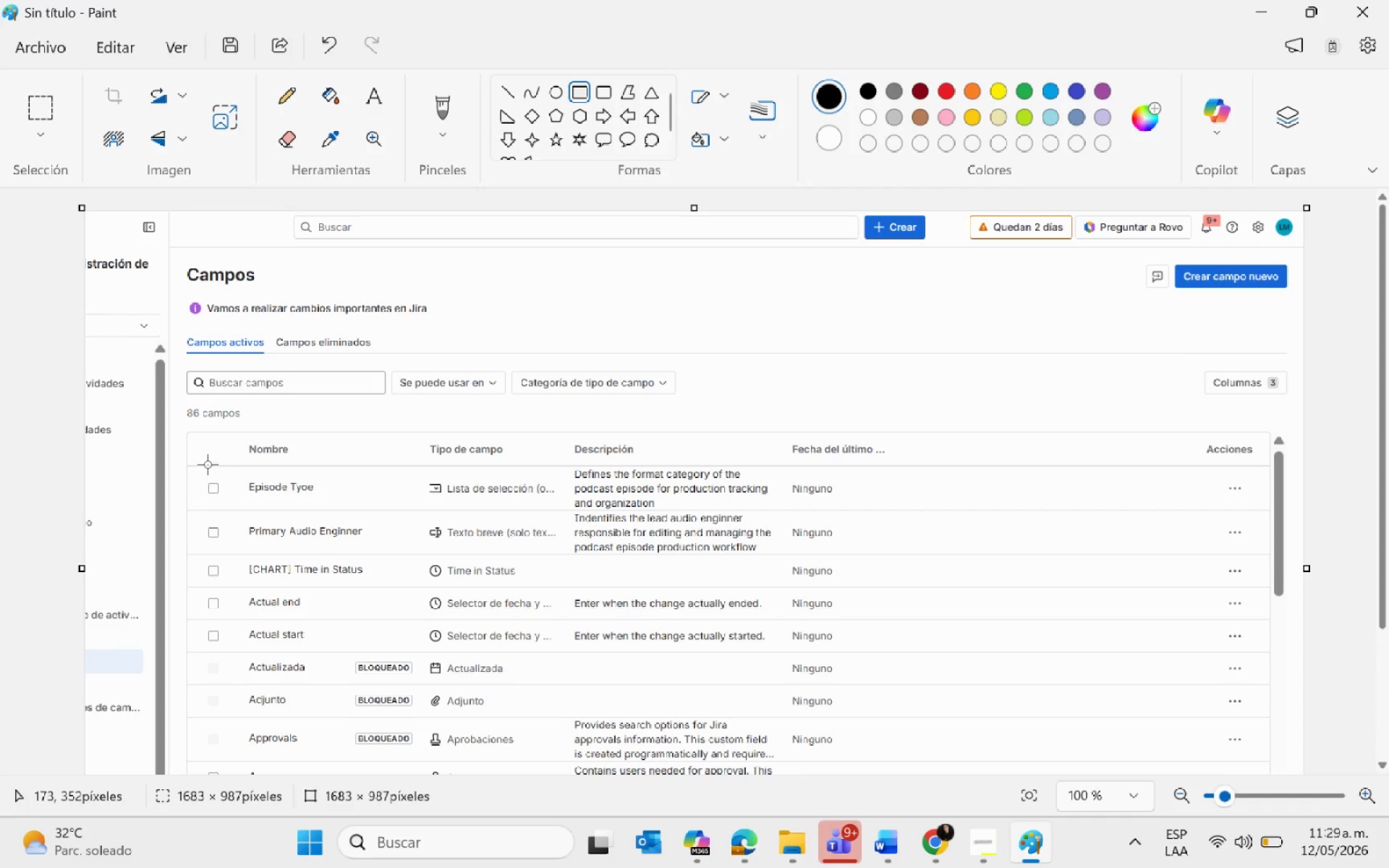 
left_click_drag(start_coordinate=[187, 460], to_coordinate=[1241, 566])
 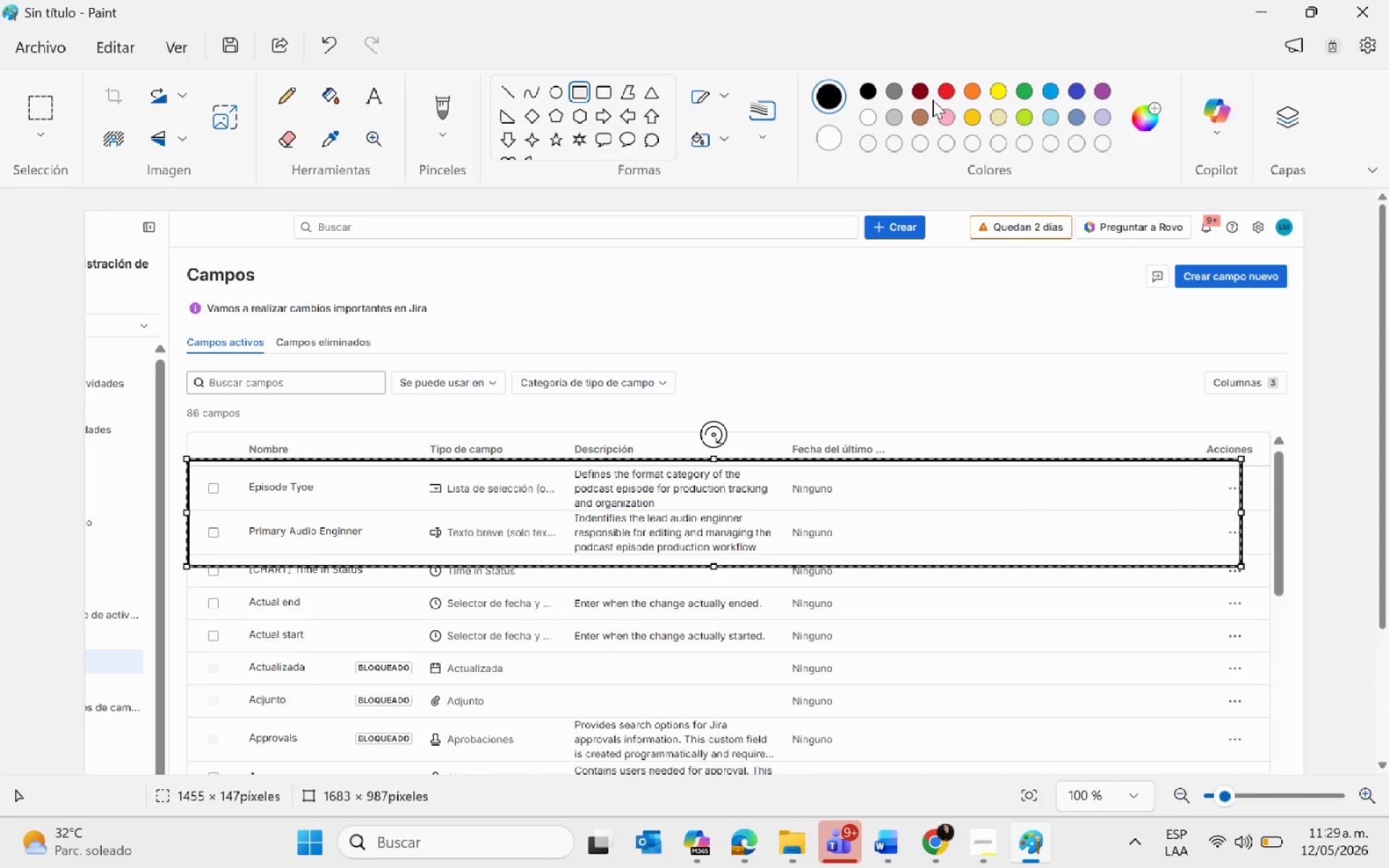 
left_click([936, 91])
 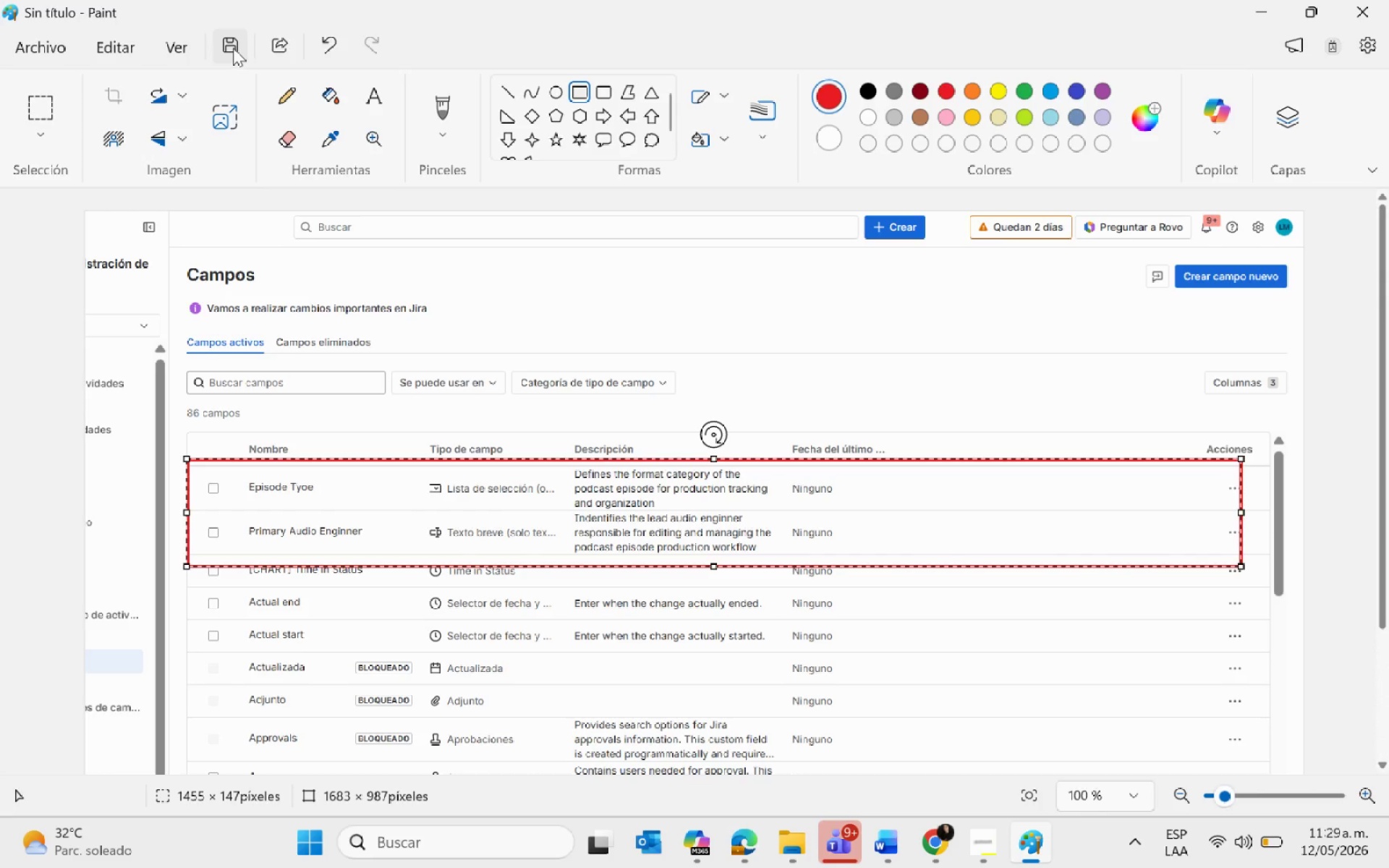 
left_click([56, 53])
 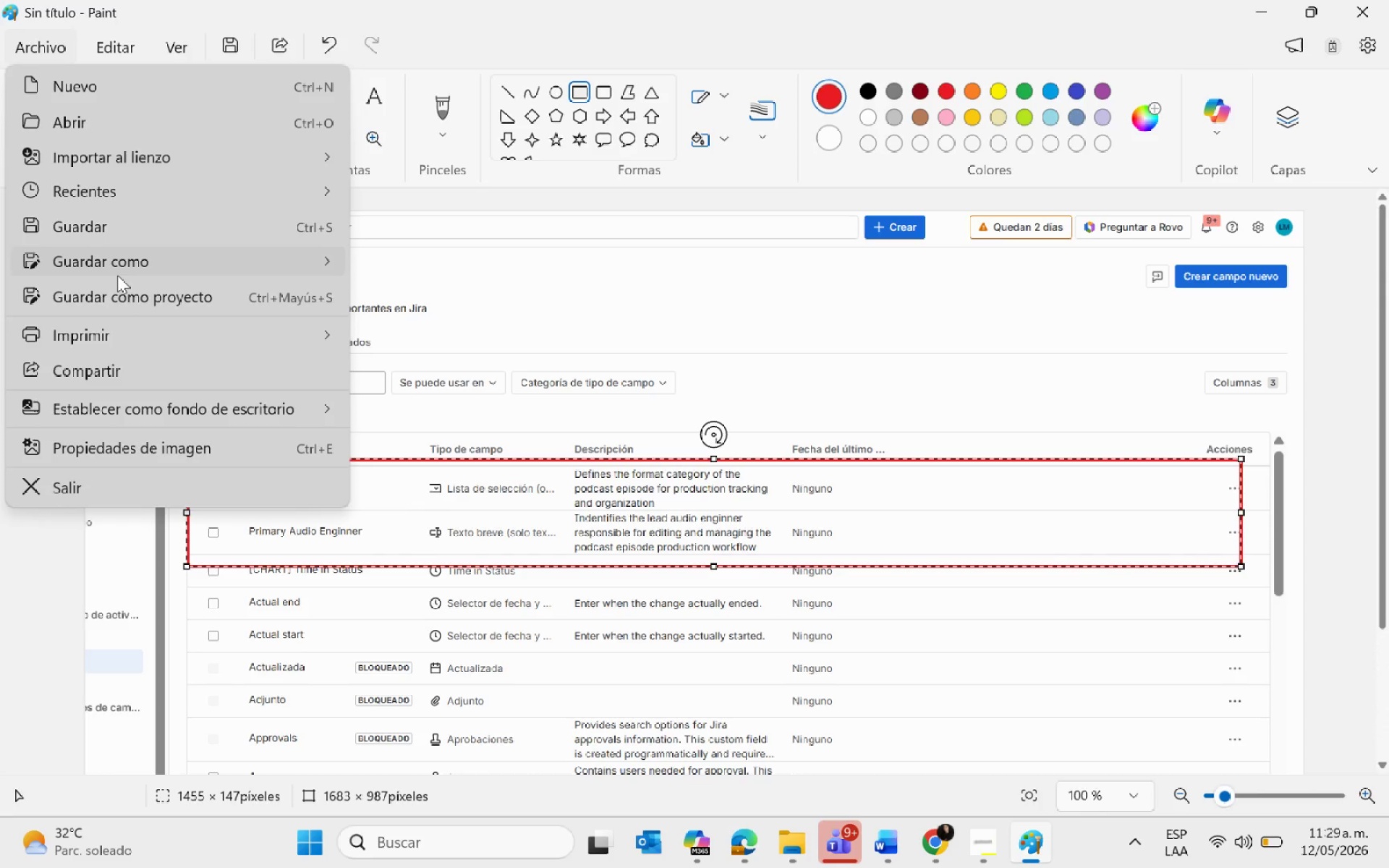 
left_click([114, 267])
 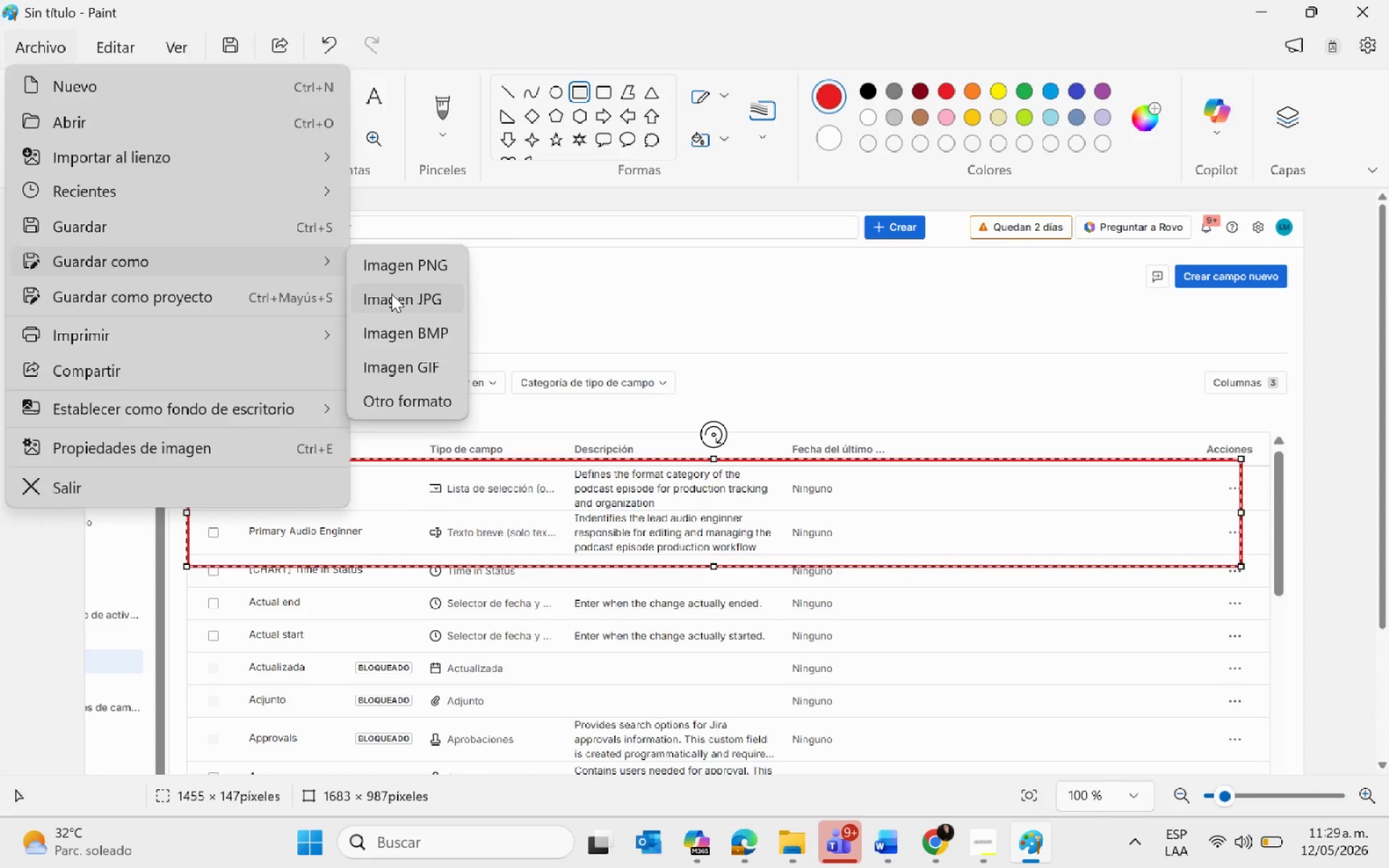 
left_click([391, 294])
 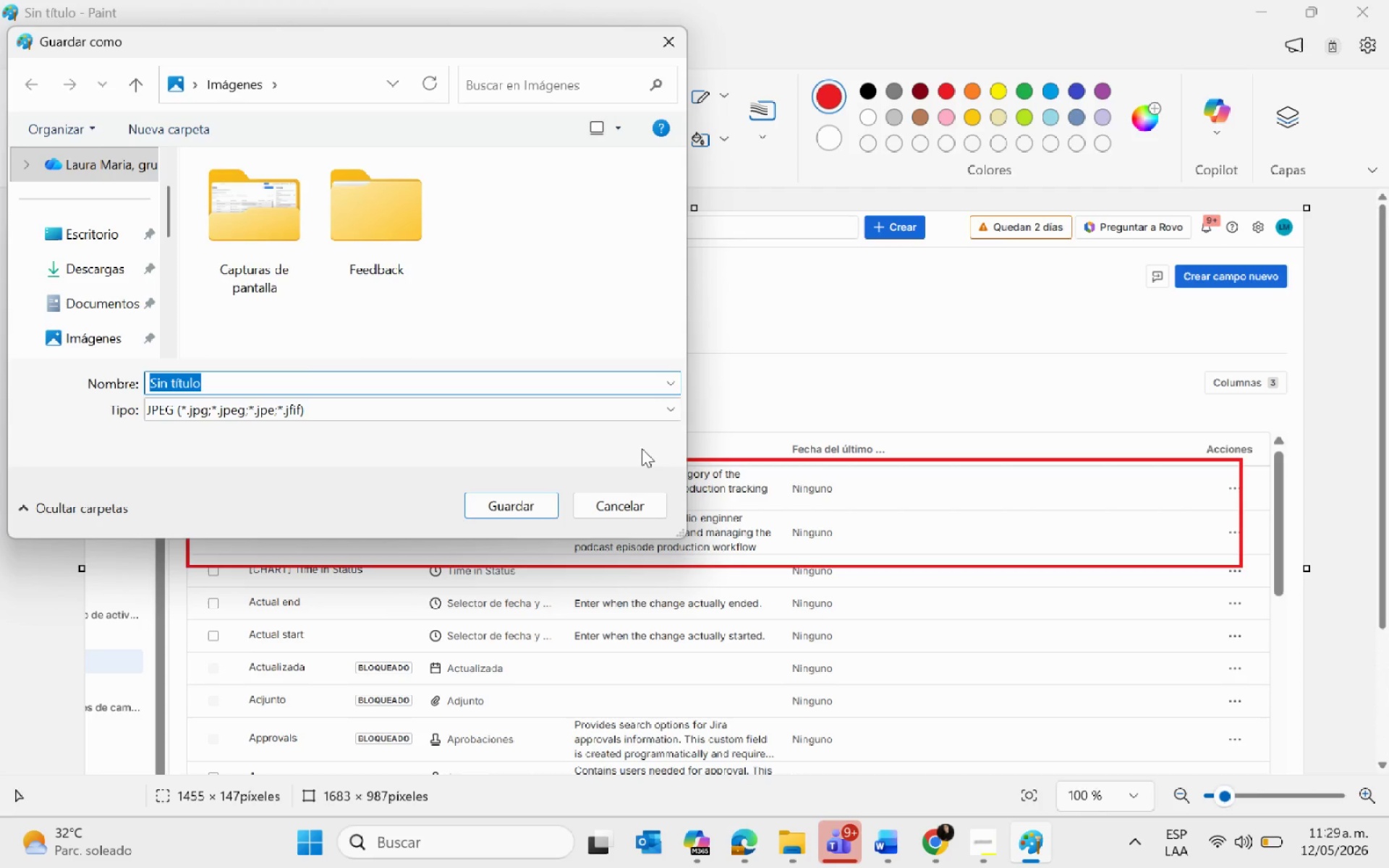 
mouse_move([242, 307])
 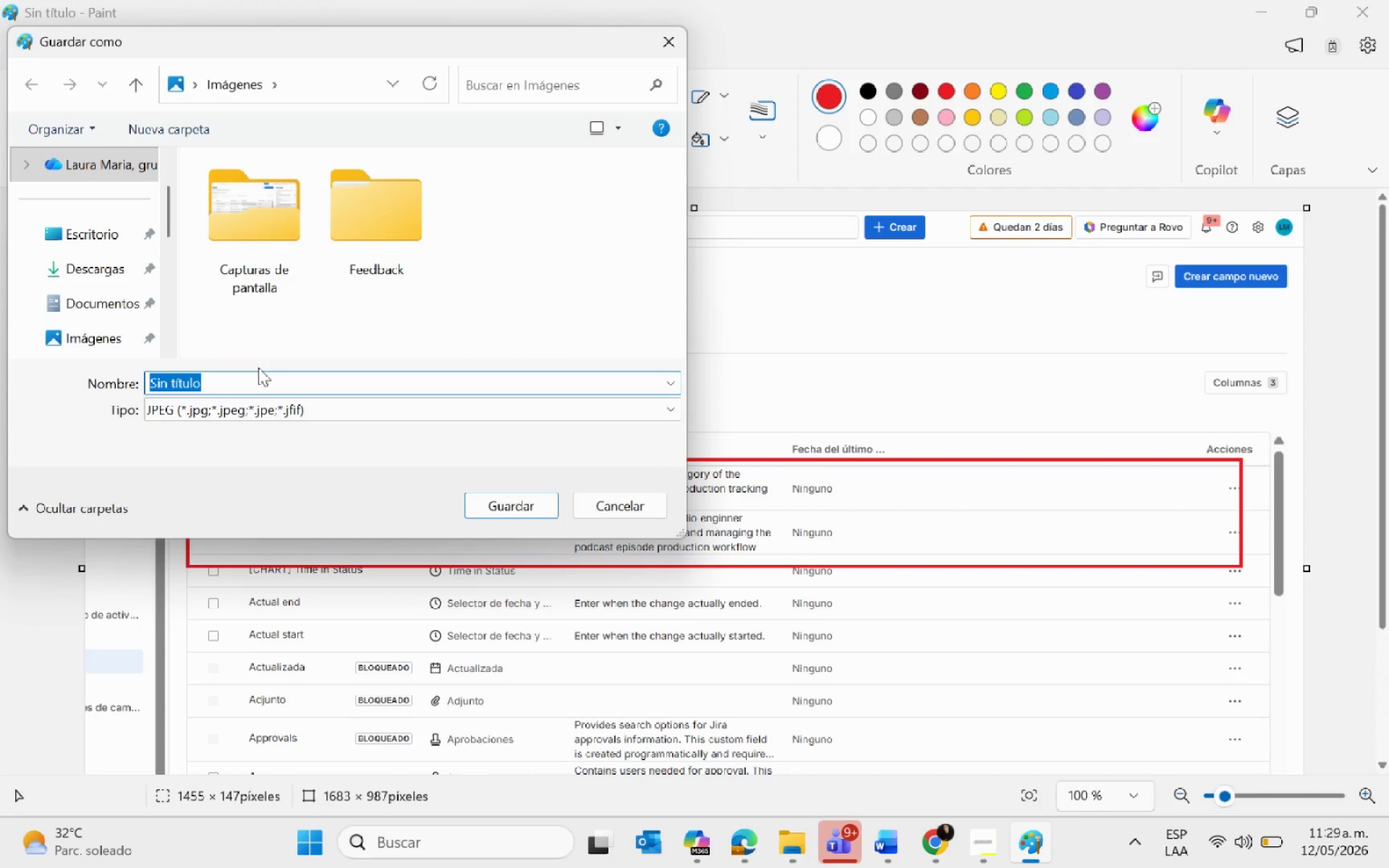 
type(6Customs)
key(Backspace)
key(Backspace)
key(Backspace)
key(Backspace)
key(Backspace)
type(stoms)
key(Backspace)
type(fields)
 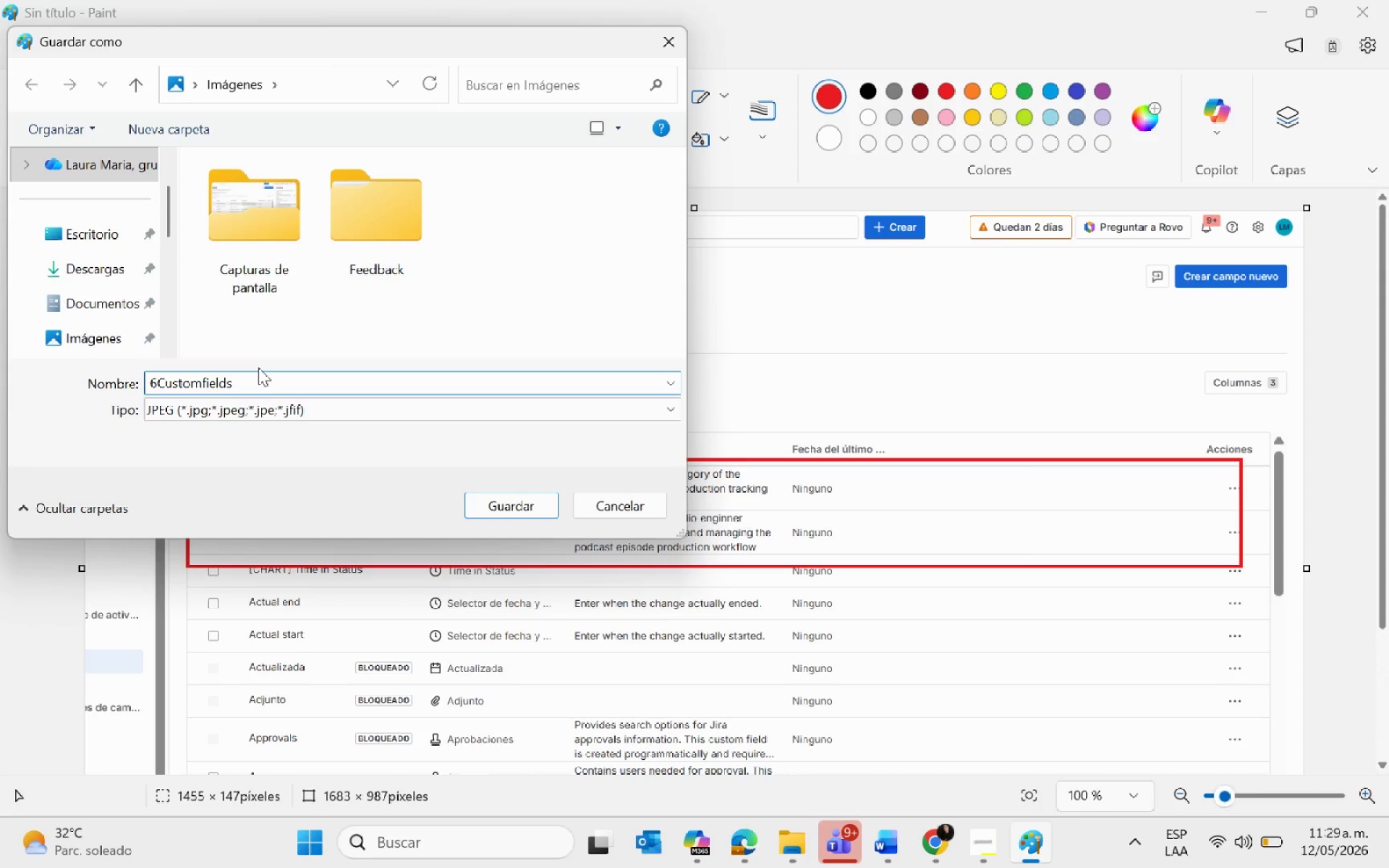 
key(Enter)
 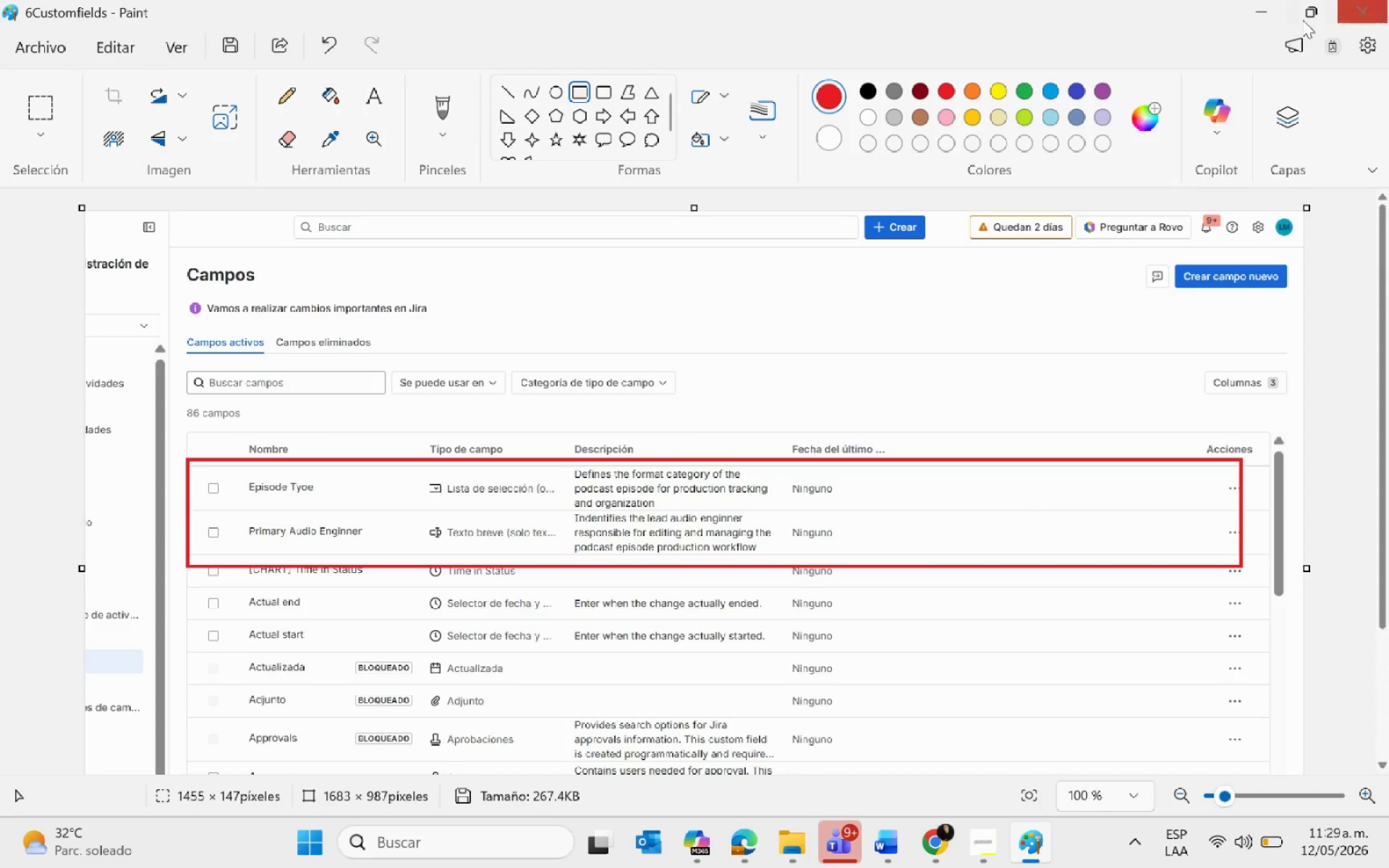 
left_click([1259, 0])
 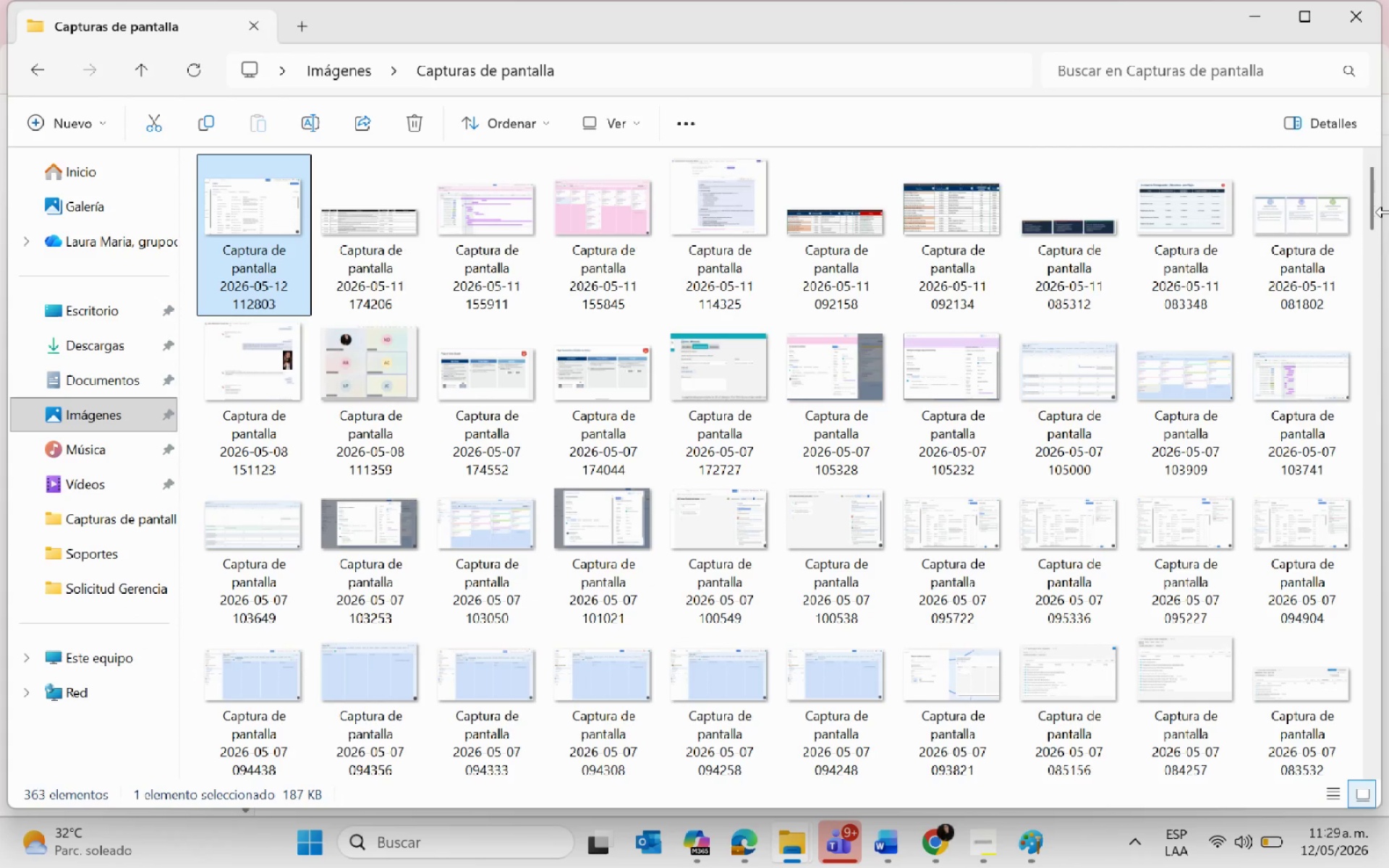 
left_click_drag(start_coordinate=[1370, 198], to_coordinate=[1377, 780])
 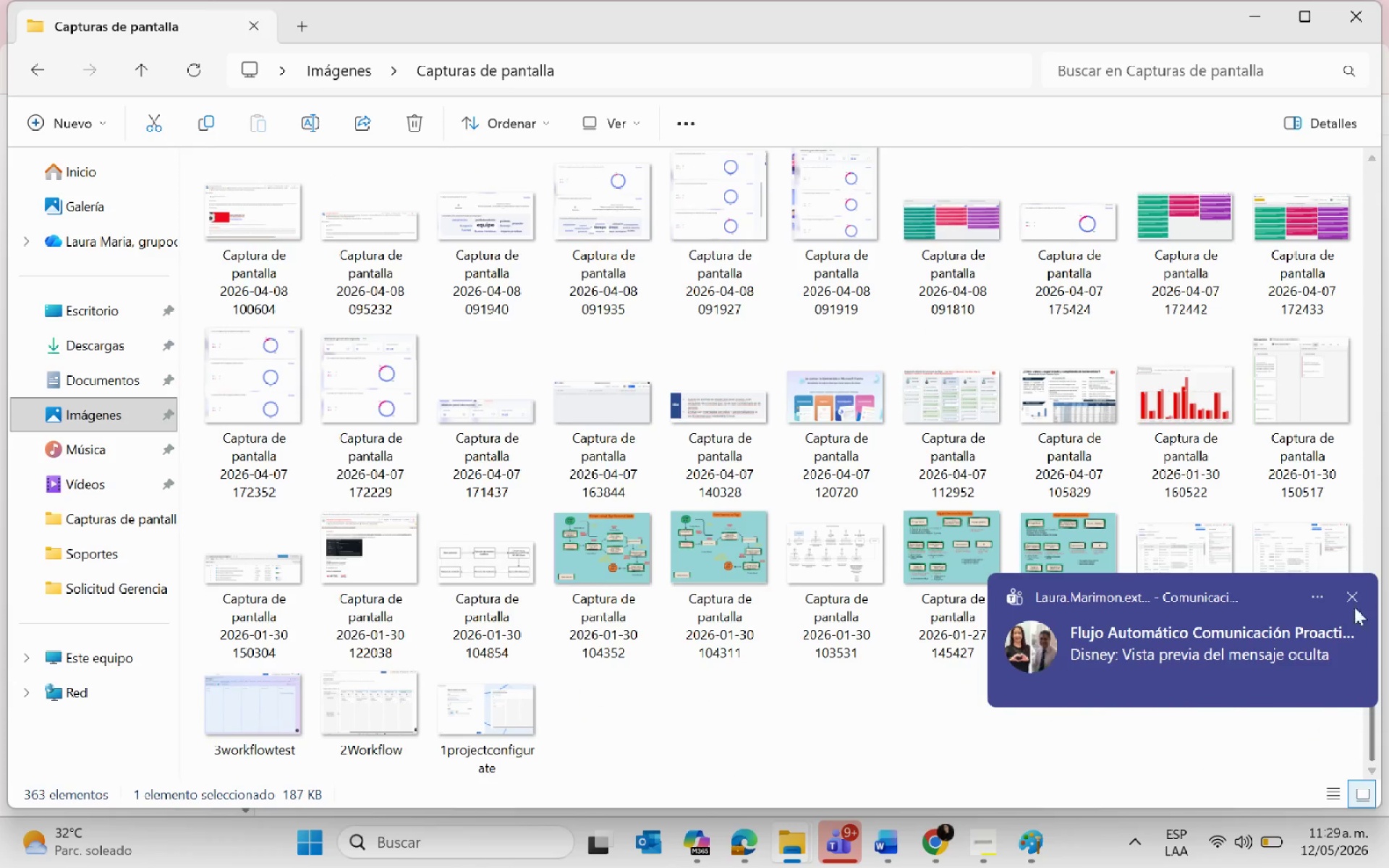 
left_click([1351, 595])
 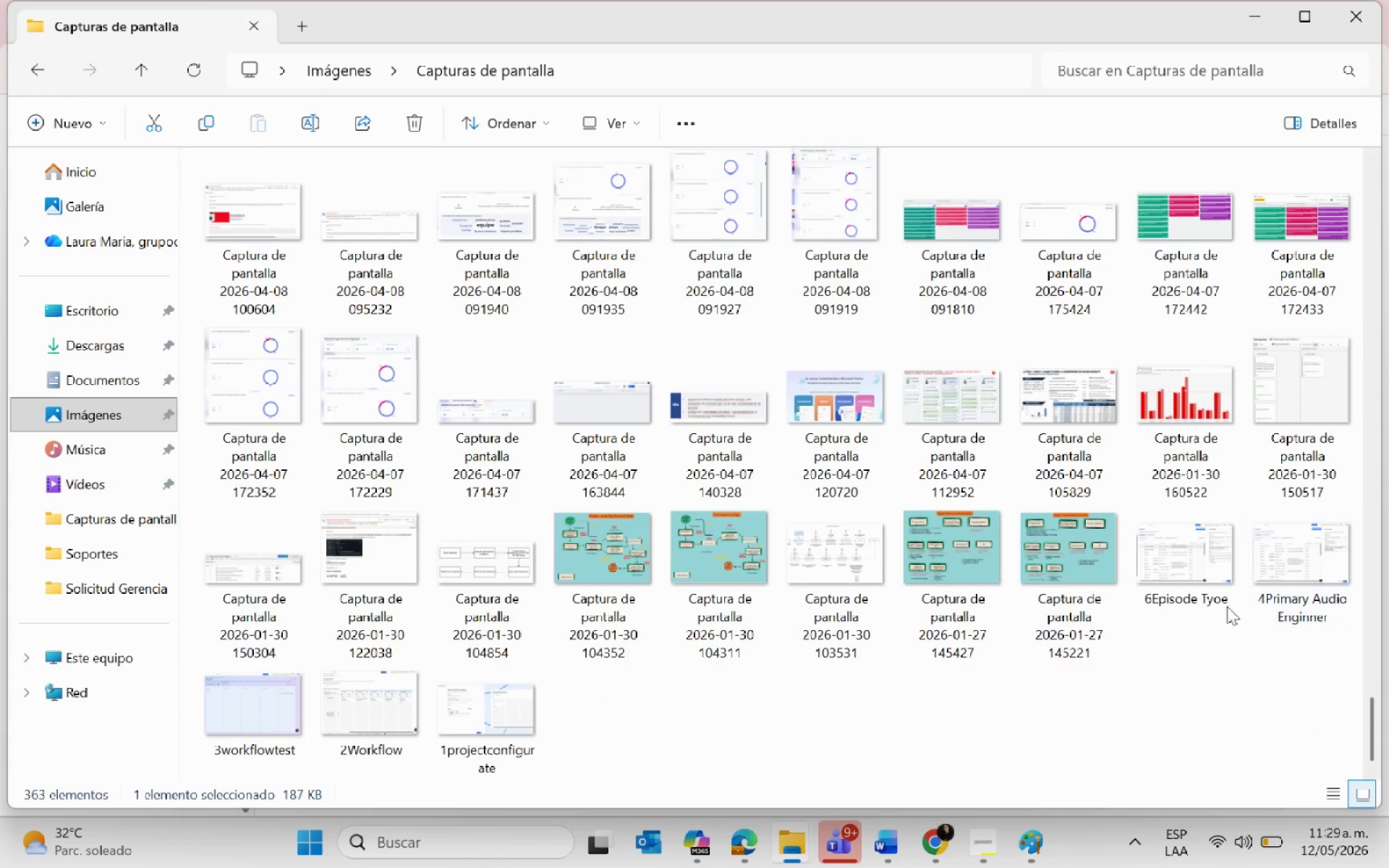 
double_click([1265, 575])
 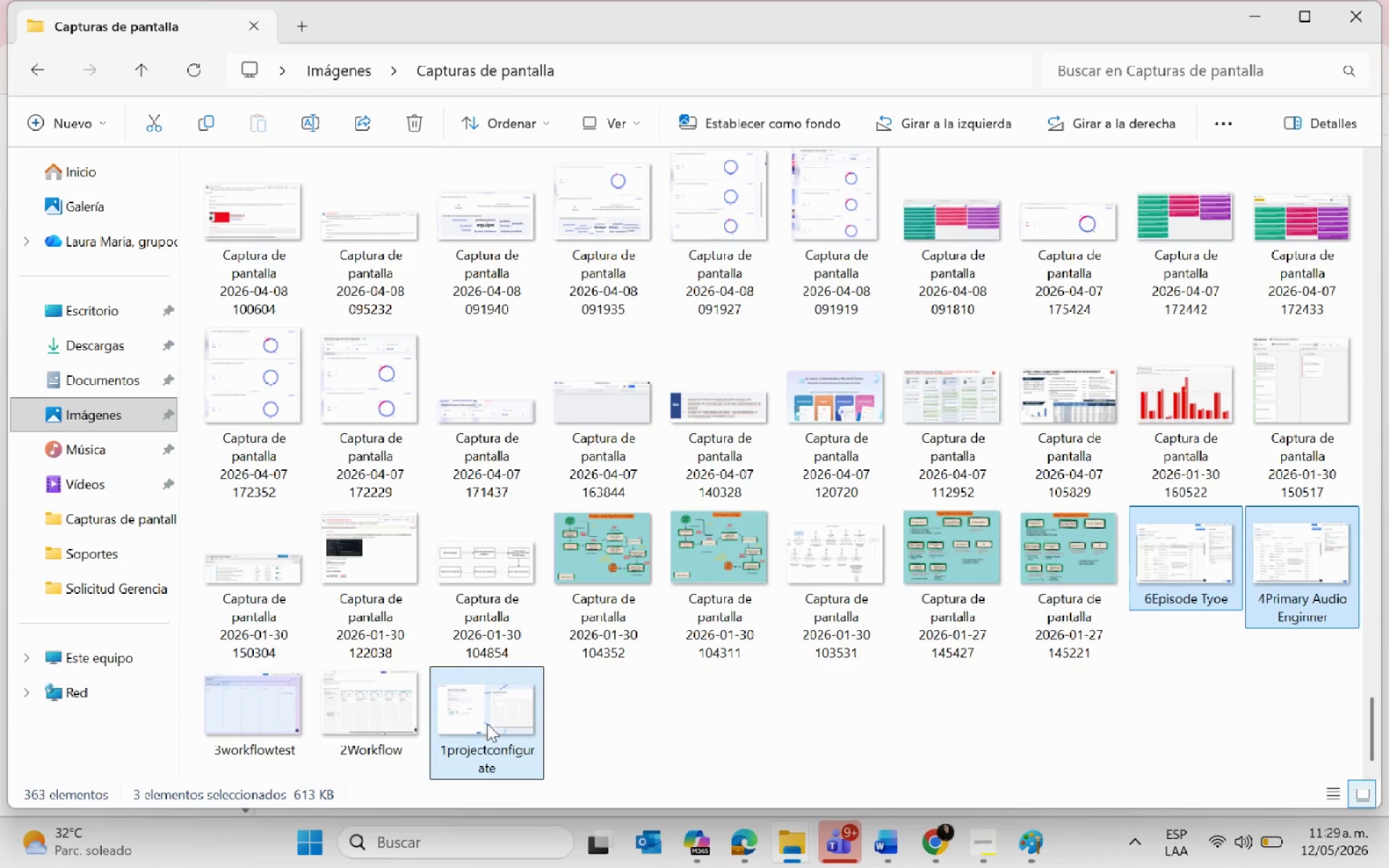 
double_click([385, 718])
 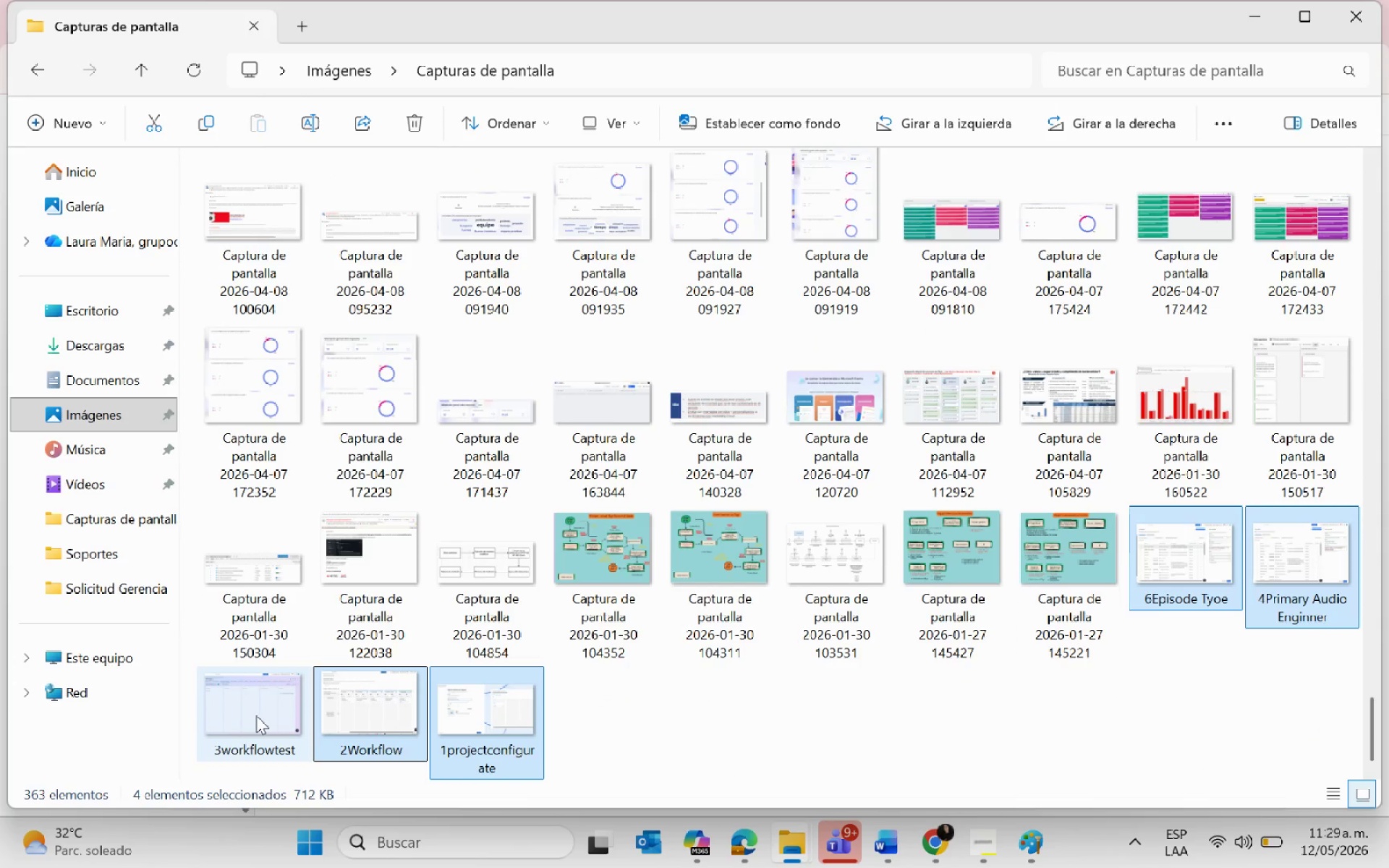 
triple_click([256, 715])
 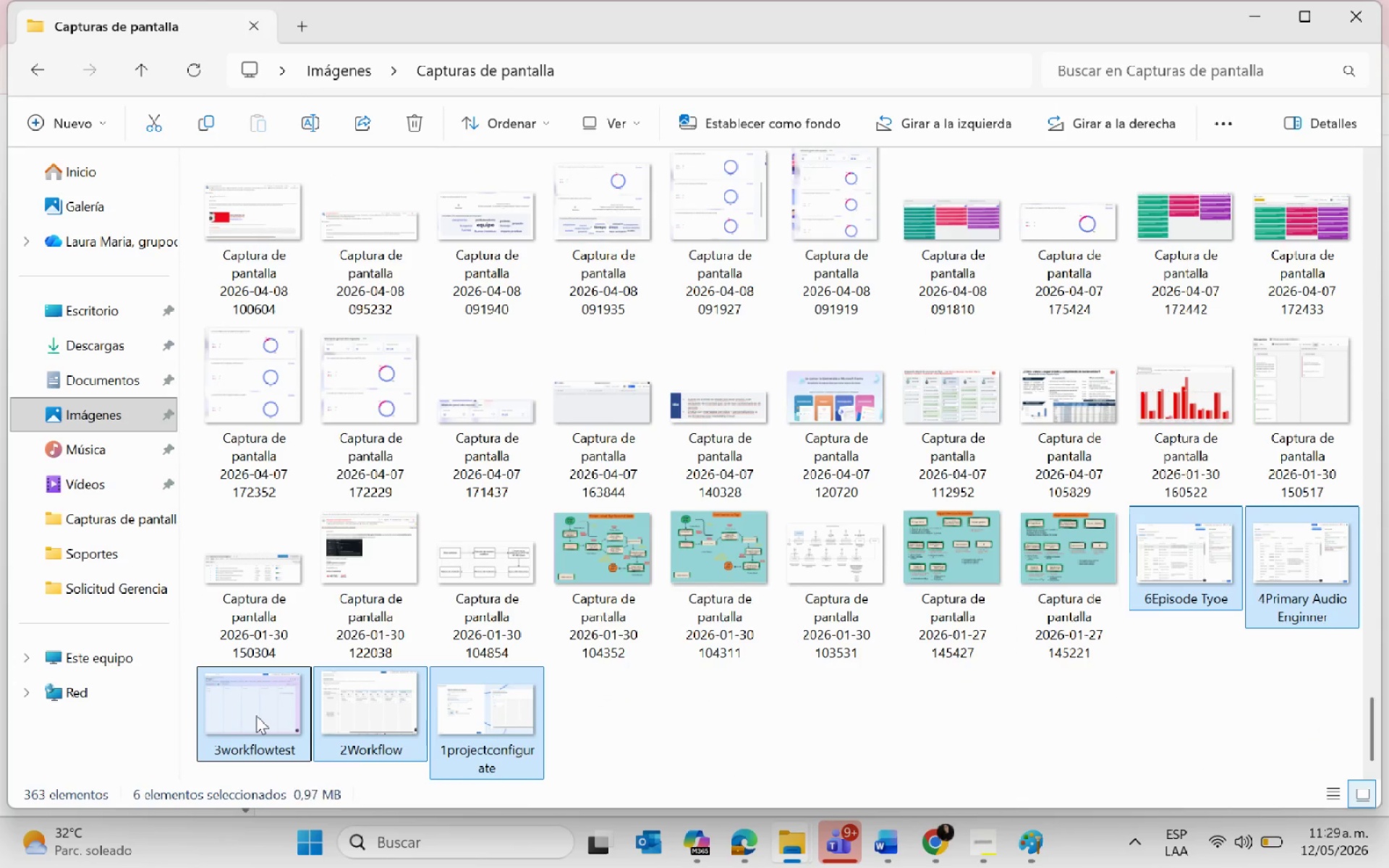 
key(Control+X)
 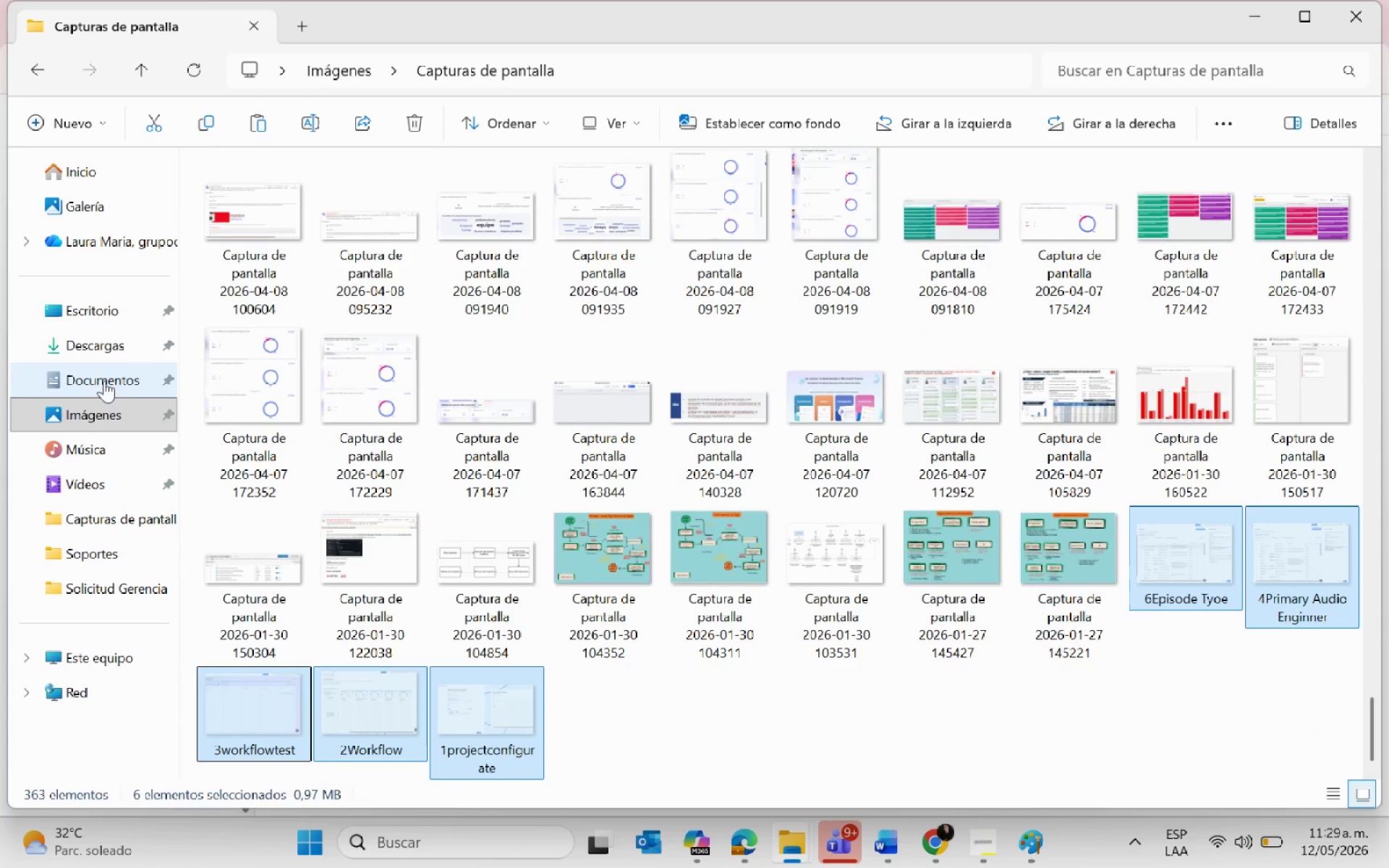 
left_click([109, 409])
 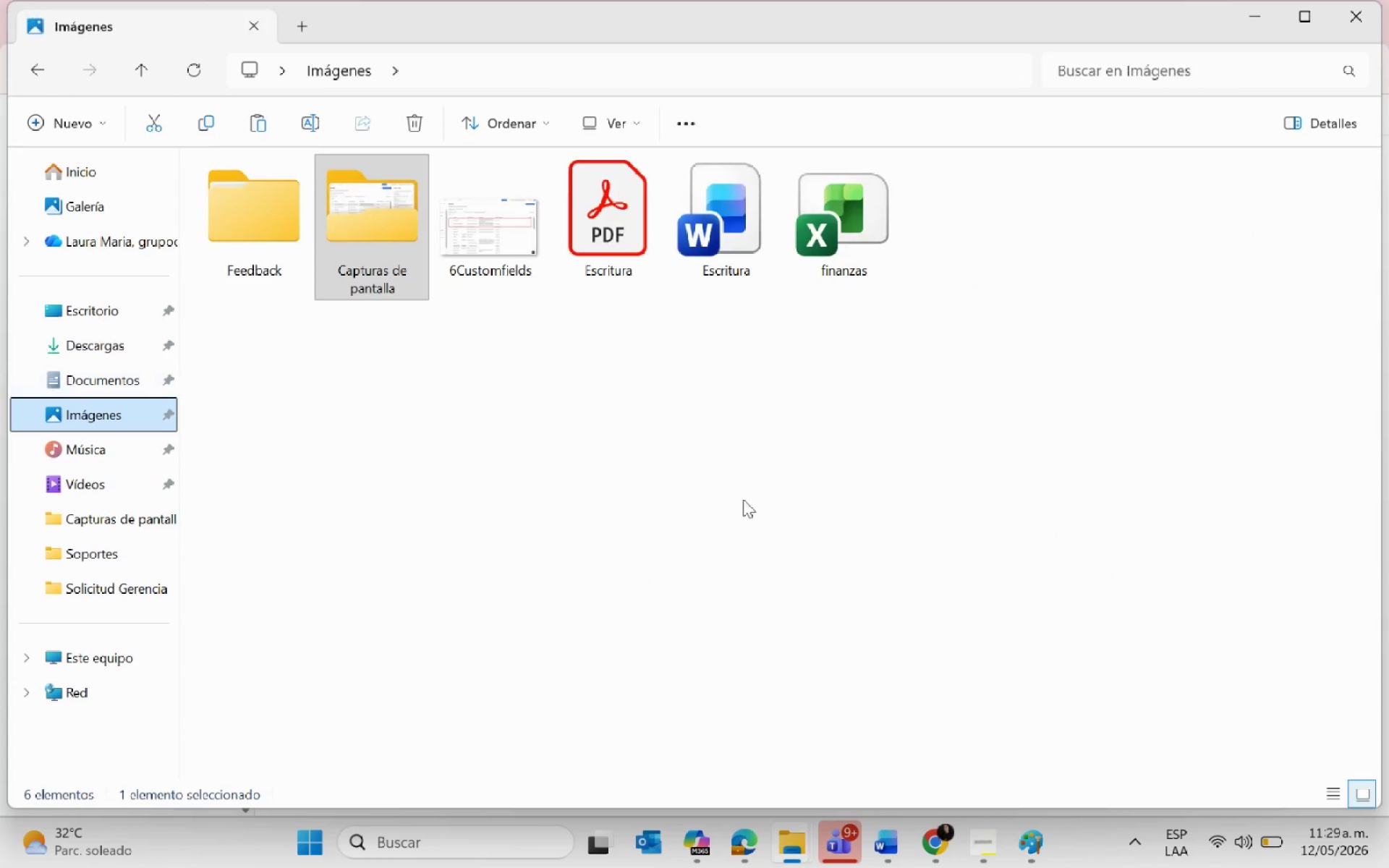 
key(Control+V)
 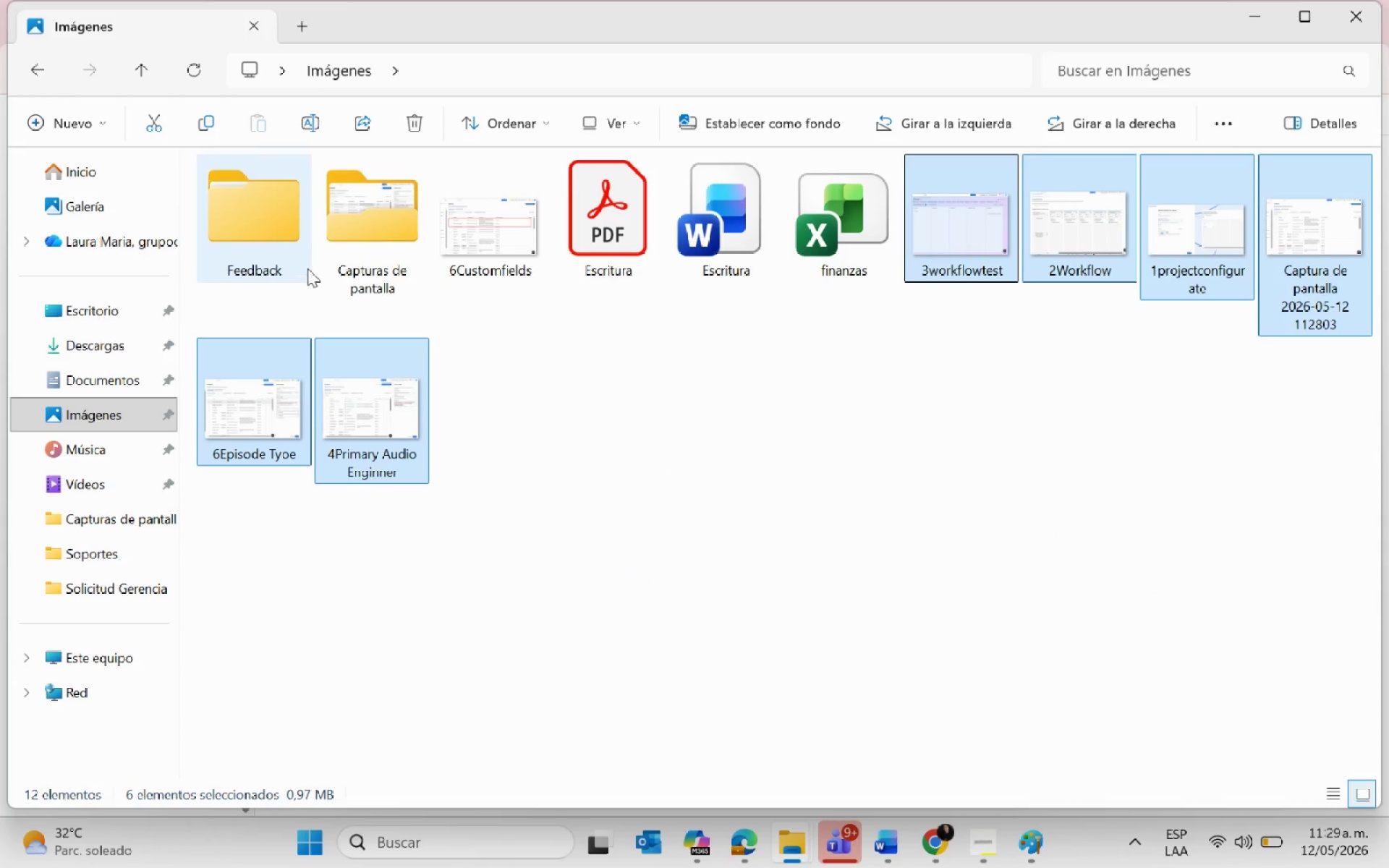 
double_click([351, 245])
 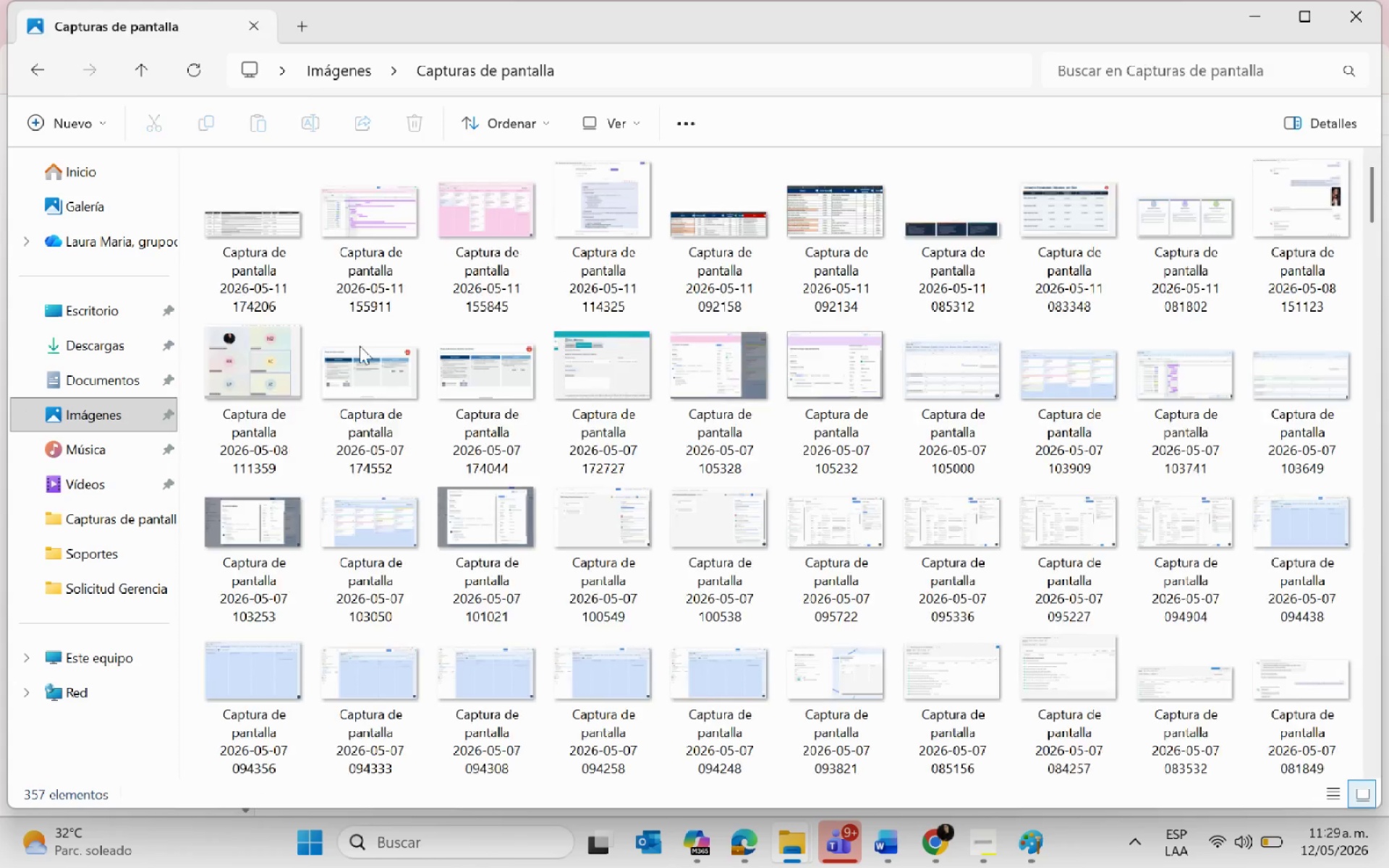 
scroll: coordinate [384, 427], scroll_direction: up, amount: 7.0
 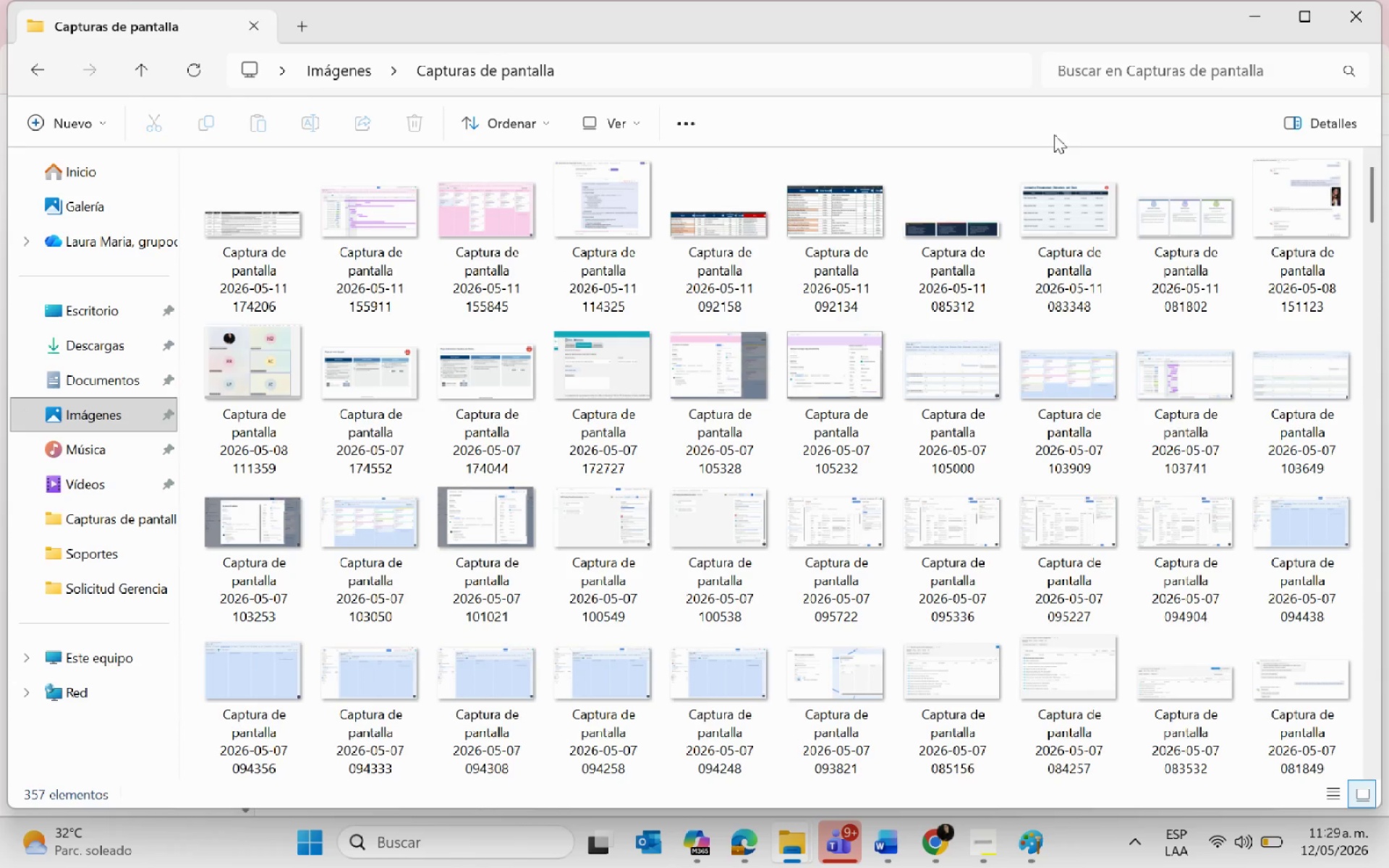 
left_click([1259, 22])
 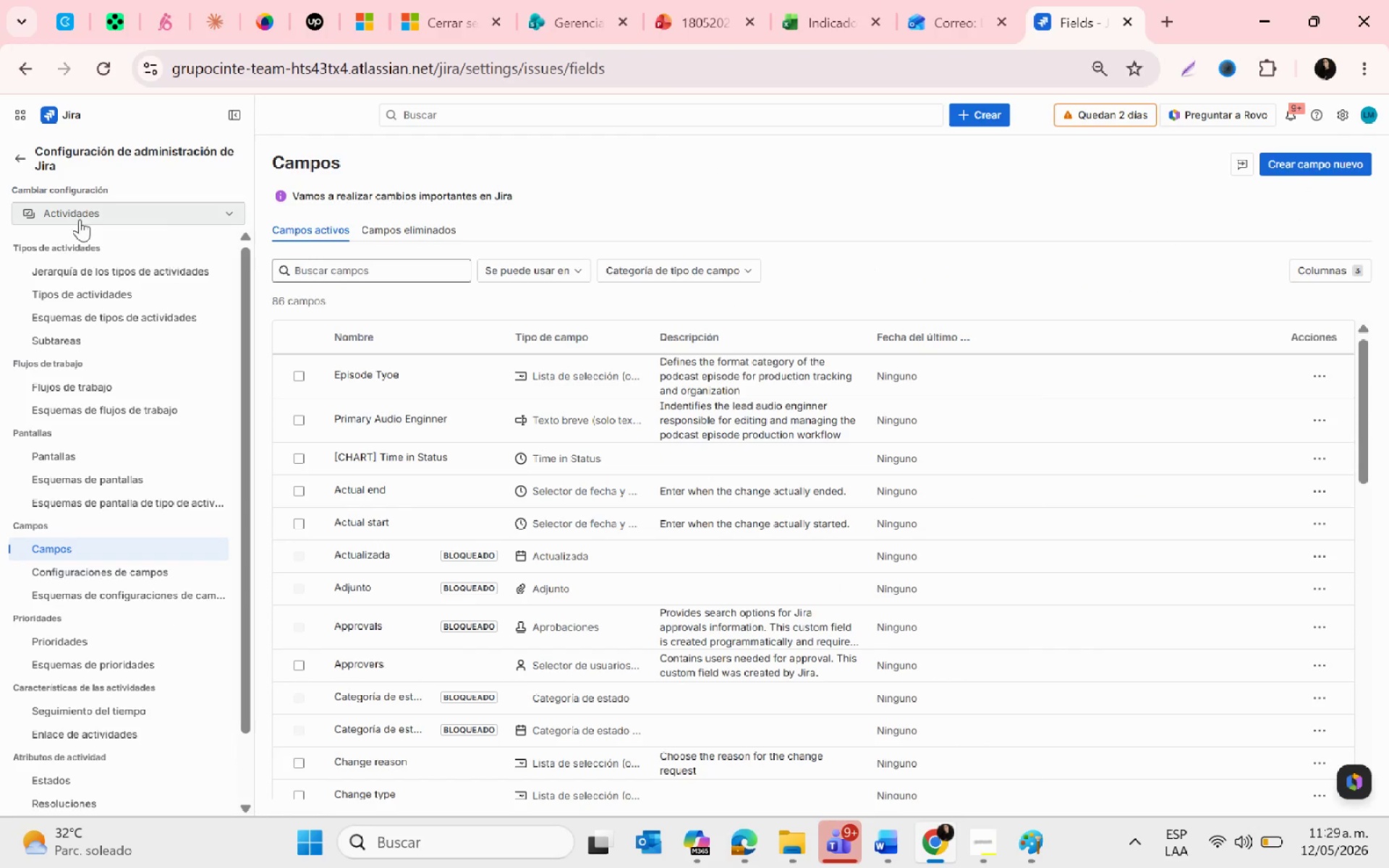 
left_click([25, 161])
 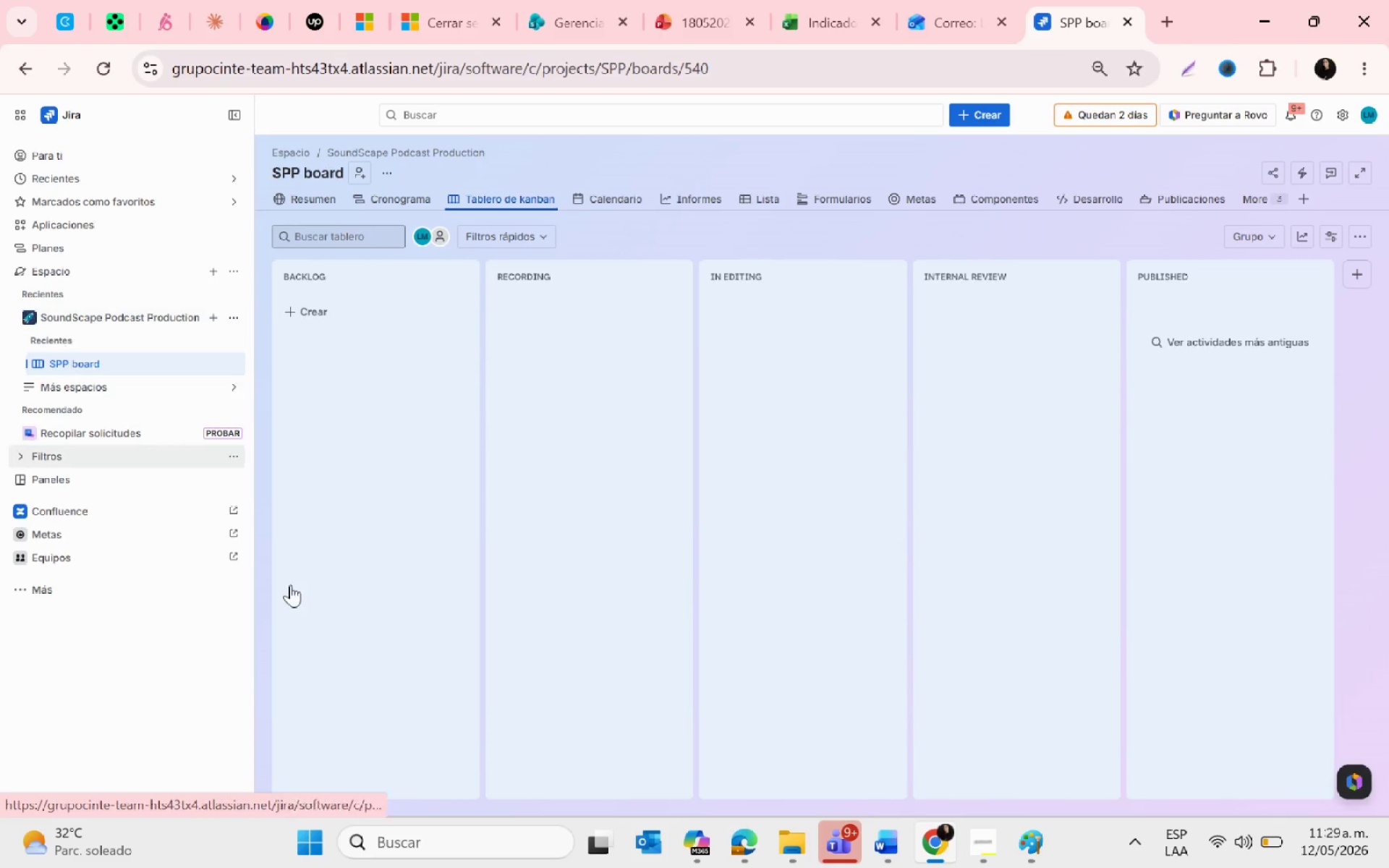 
left_click([244, 318])
 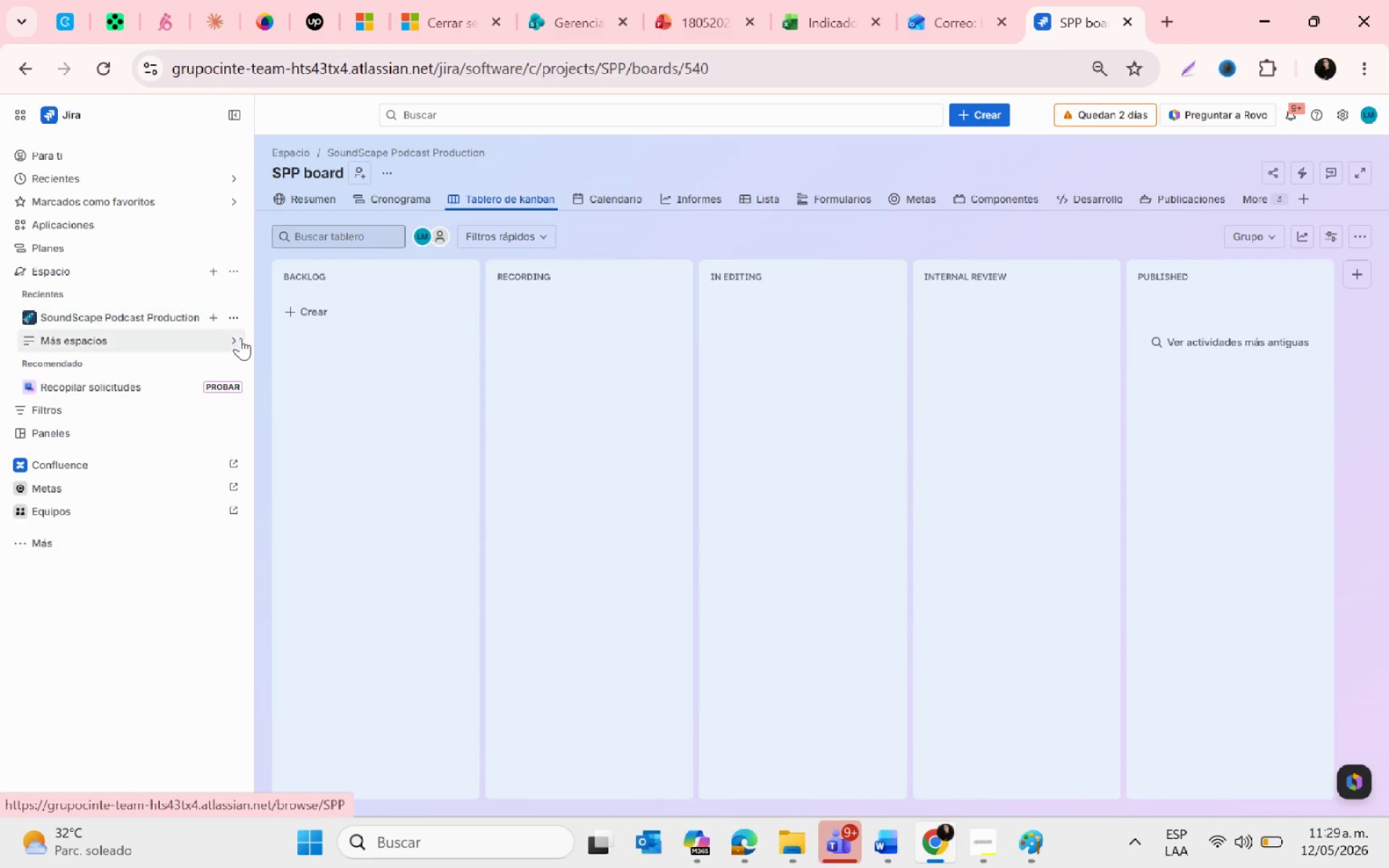 
left_click([240, 339])
 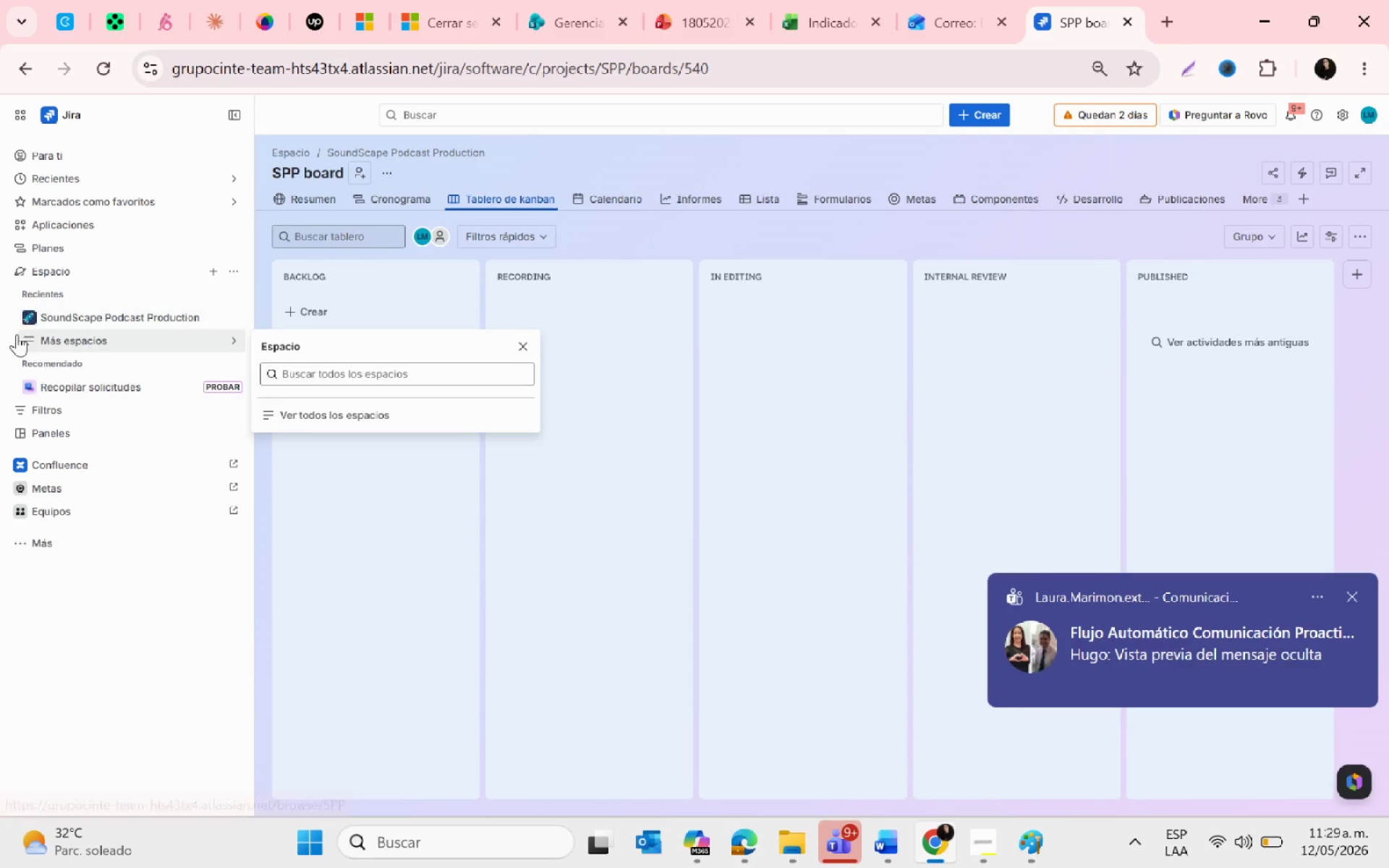 
left_click([27, 314])
 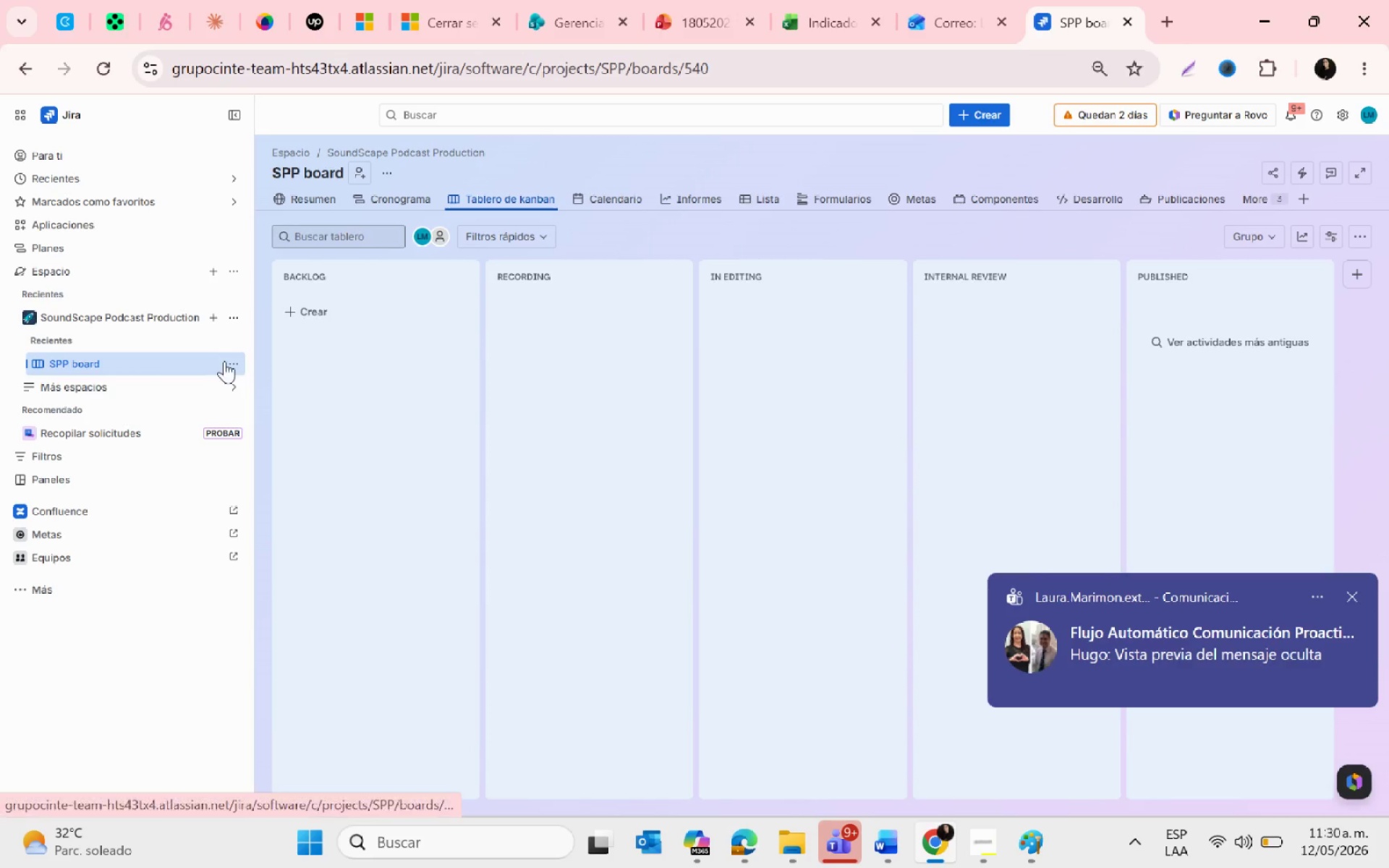 
left_click([234, 359])
 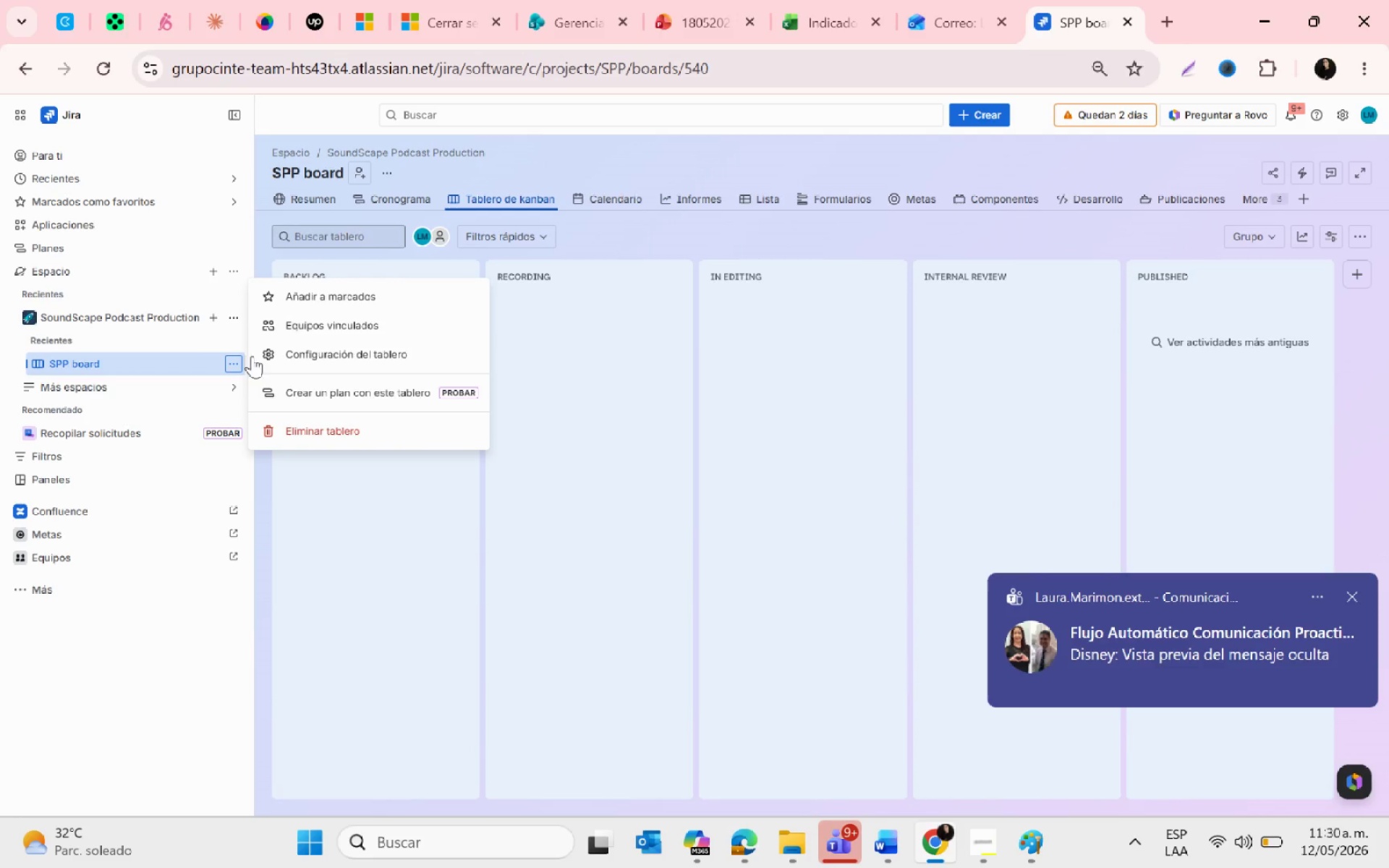 
left_click([346, 354])
 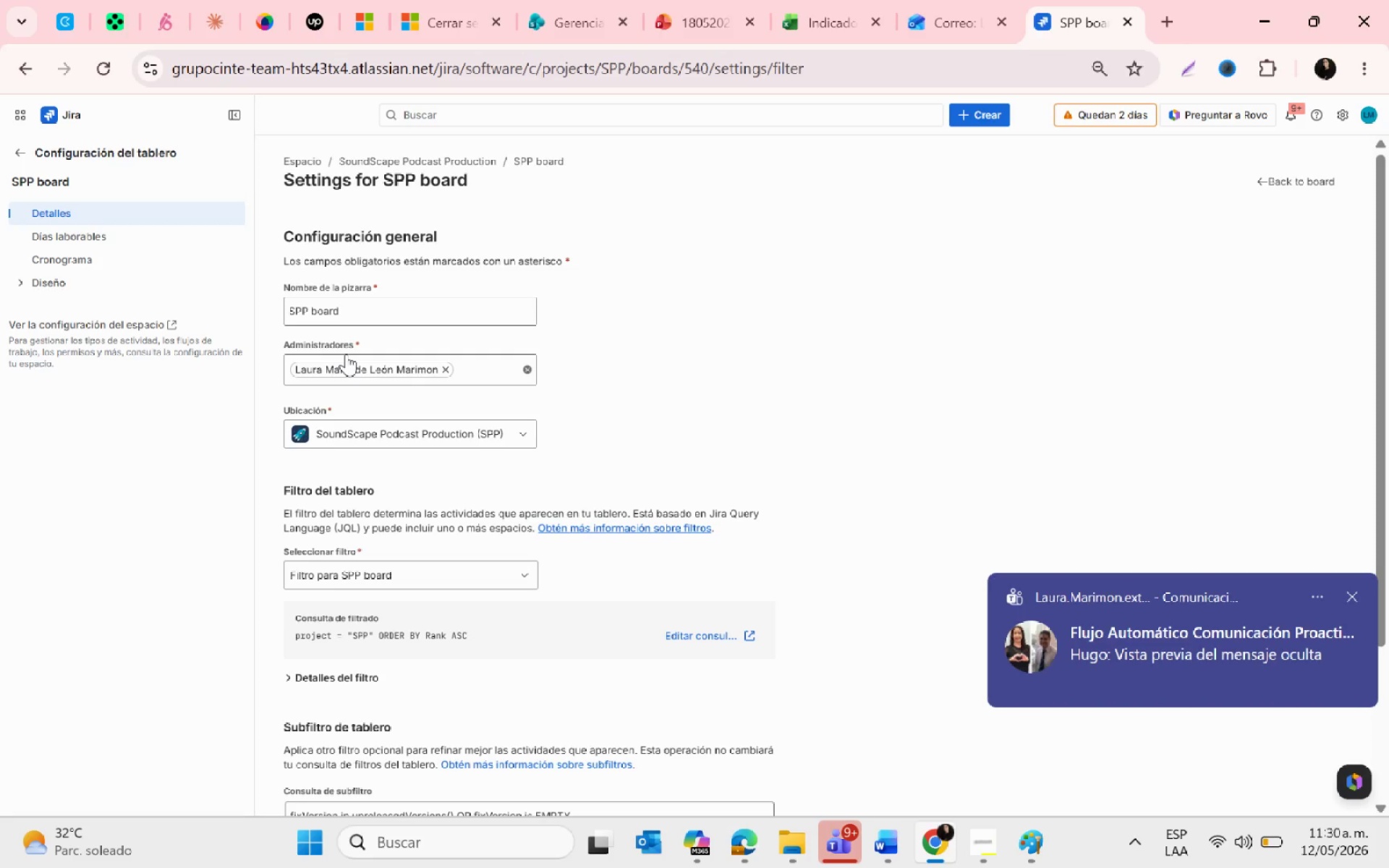 
wait(21.95)
 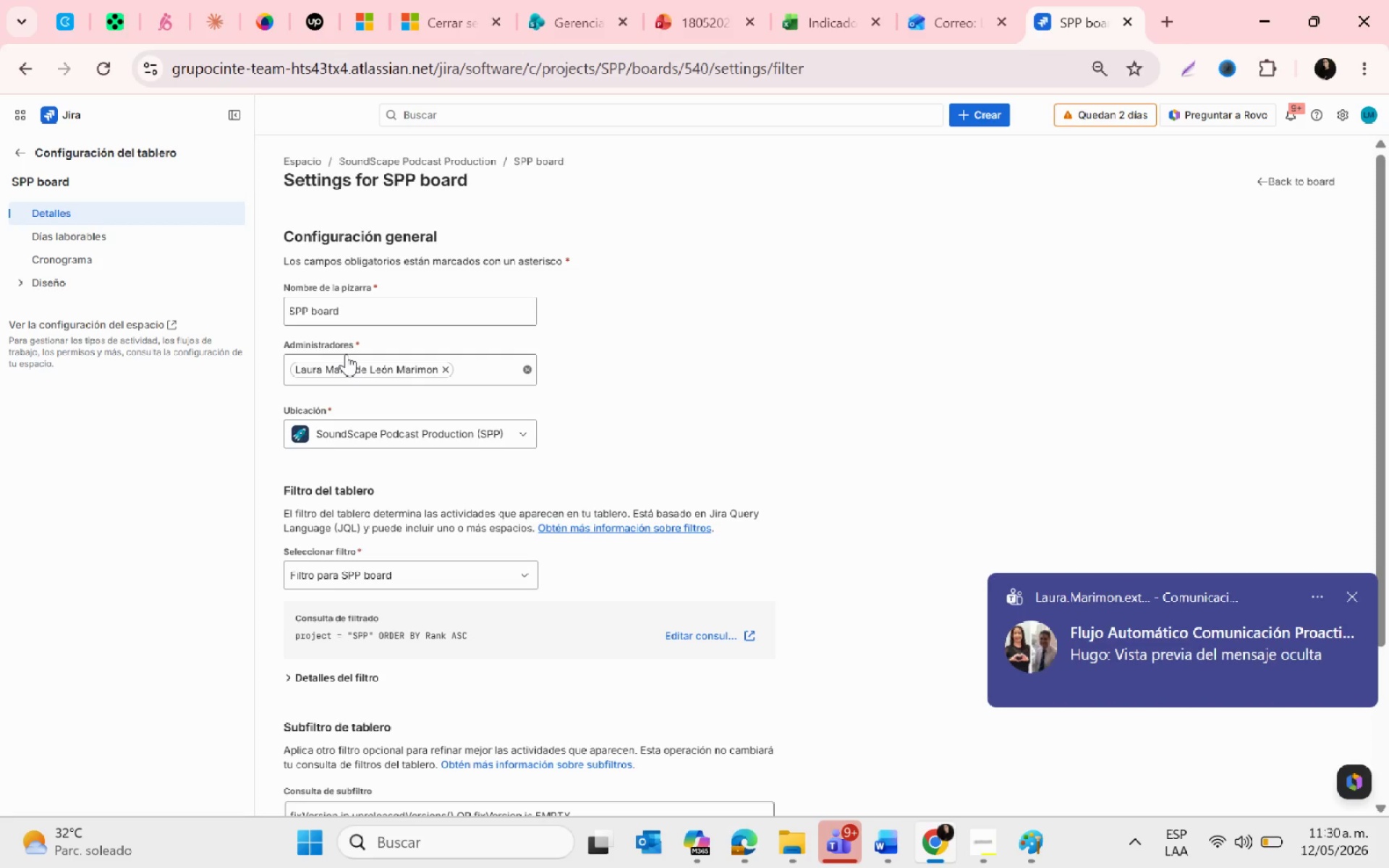 
left_click([13, 283])
 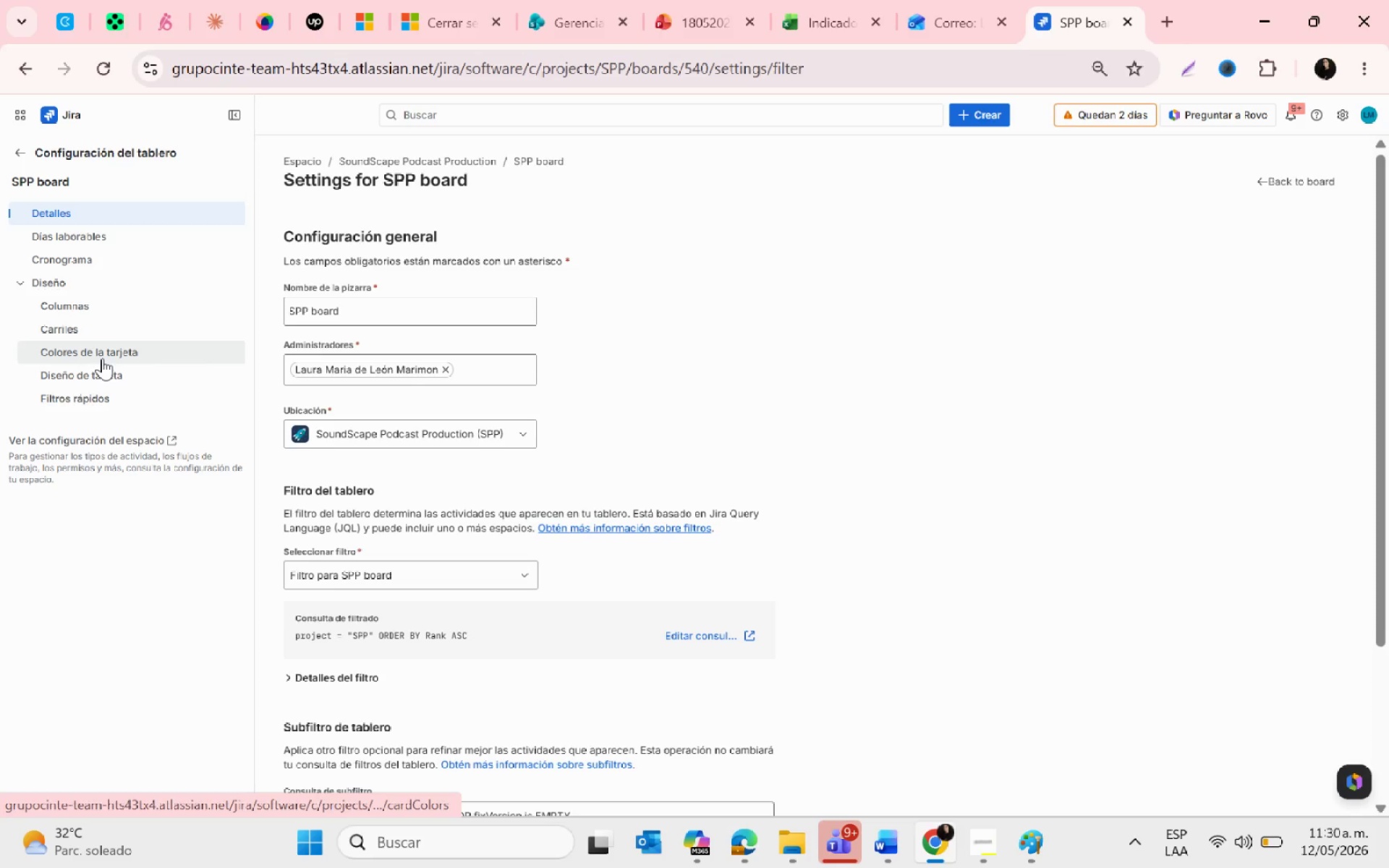 
left_click([114, 378])
 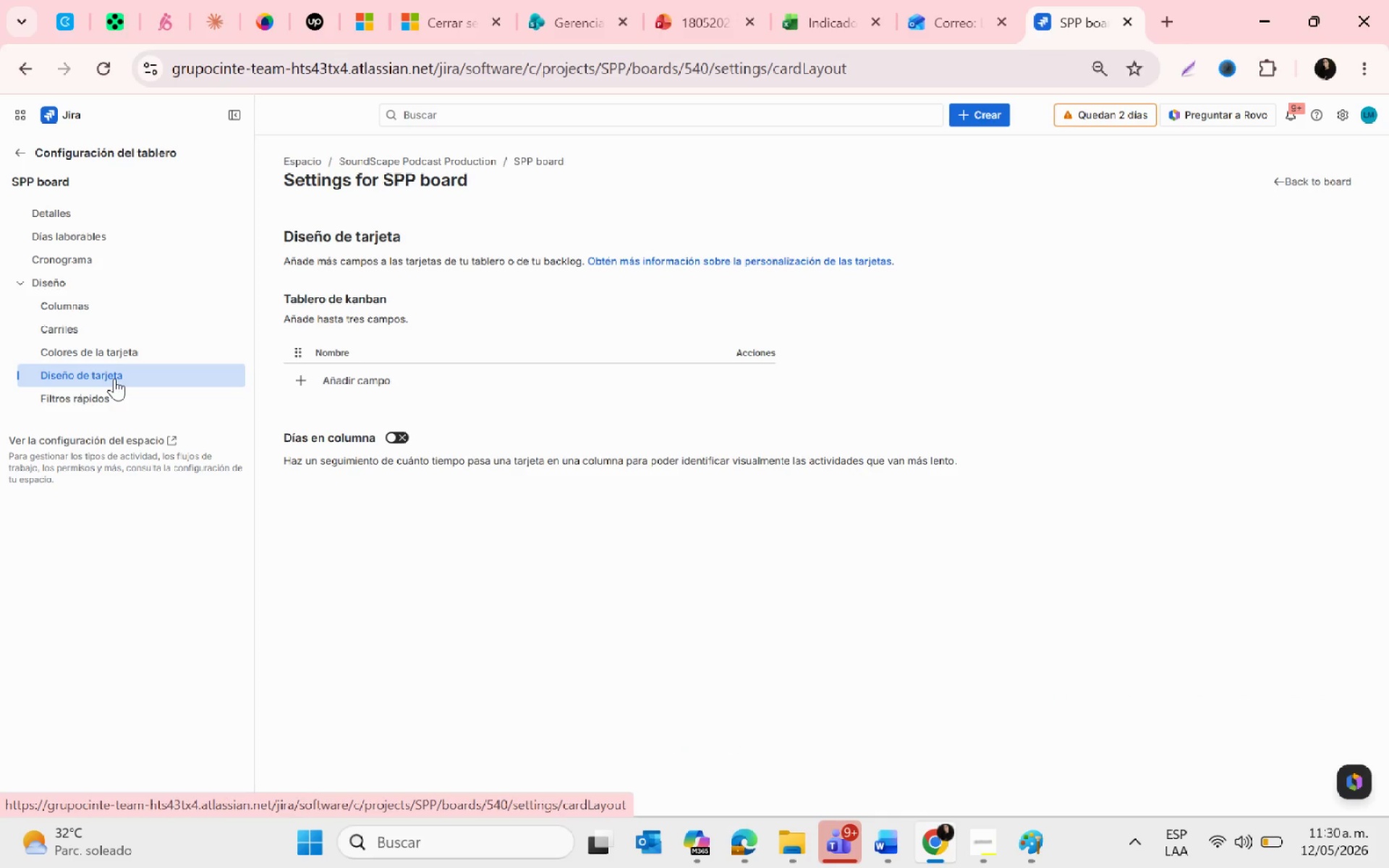 
wait(7.61)
 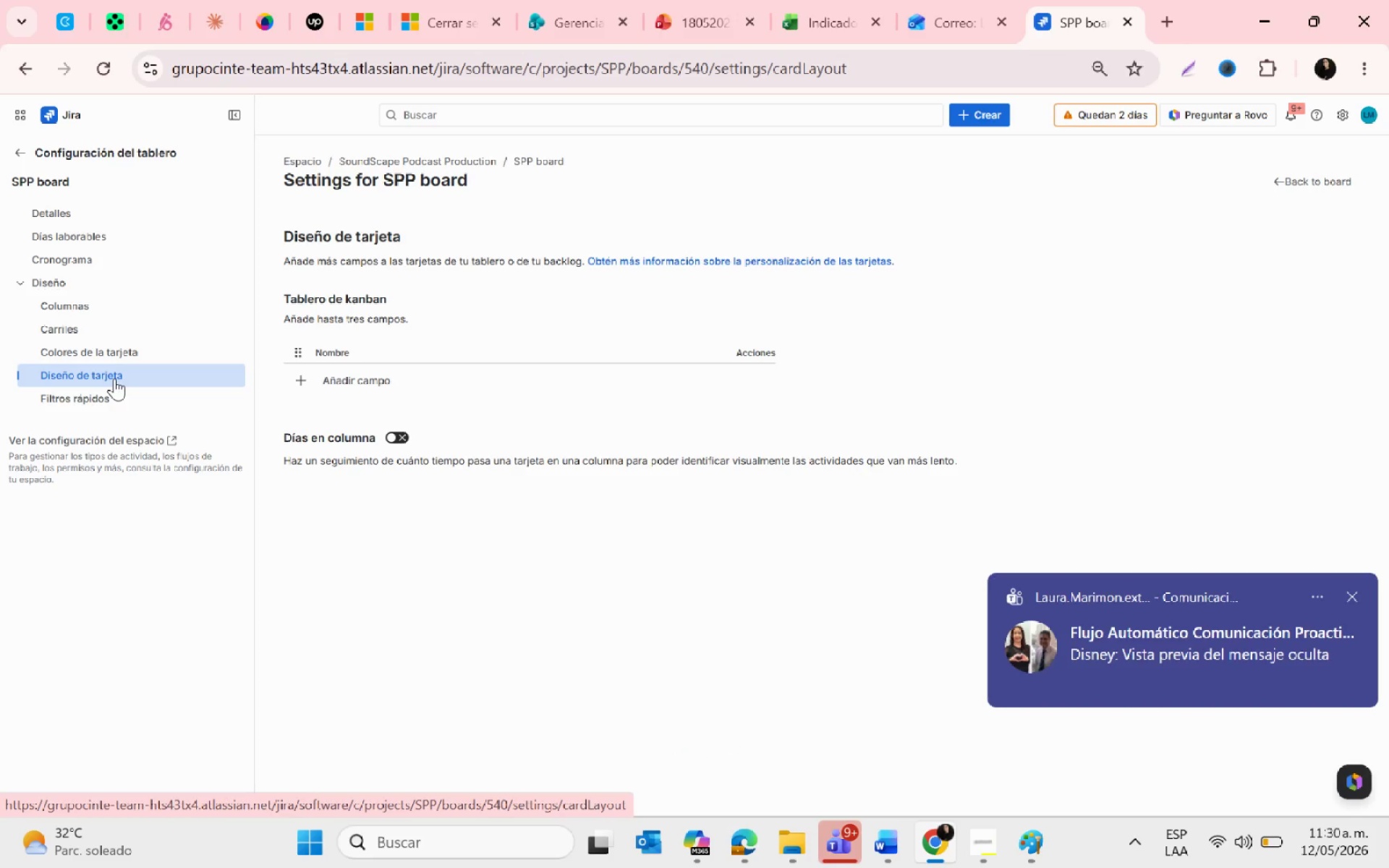 
left_click([322, 380])
 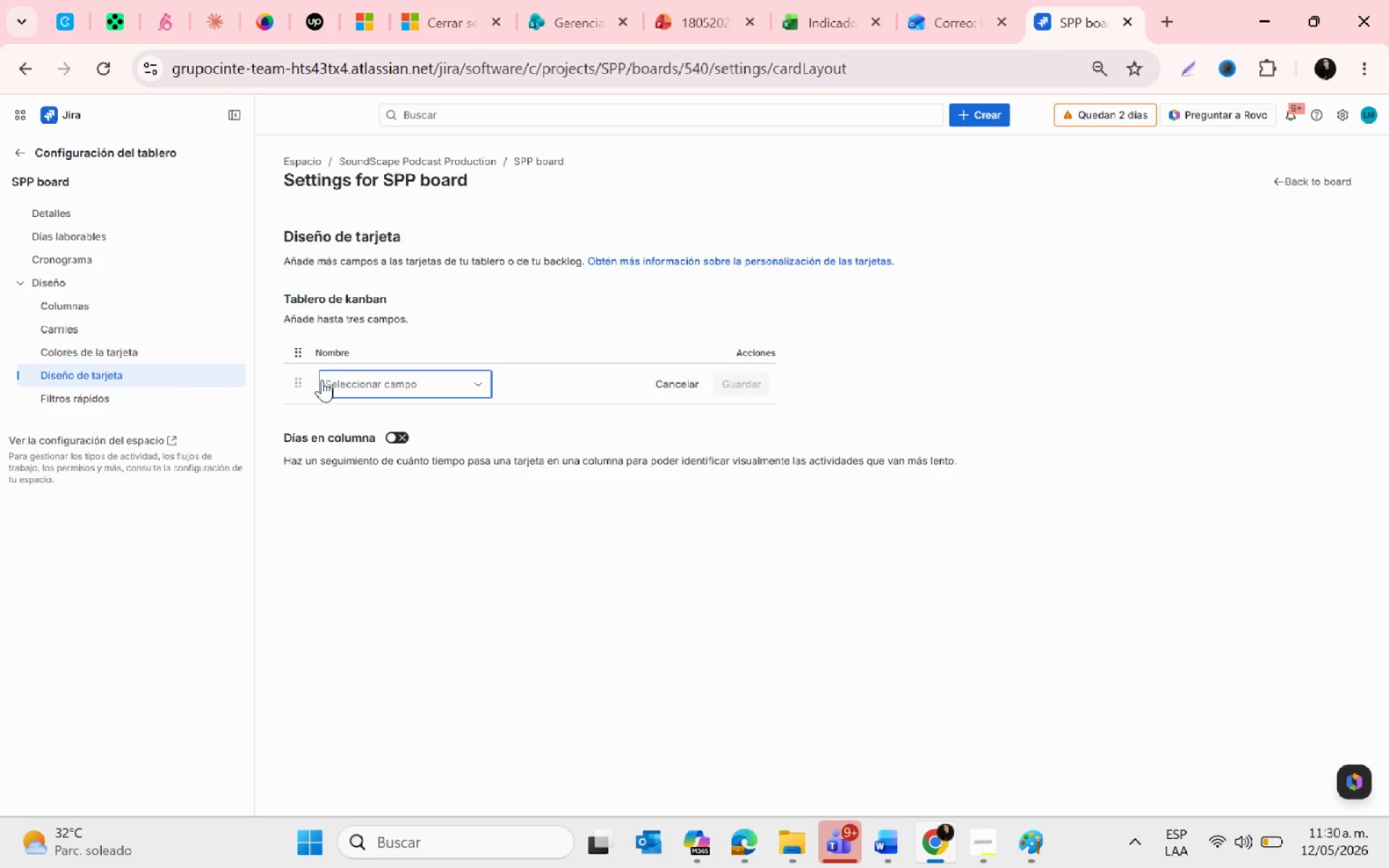 
type(pr)
 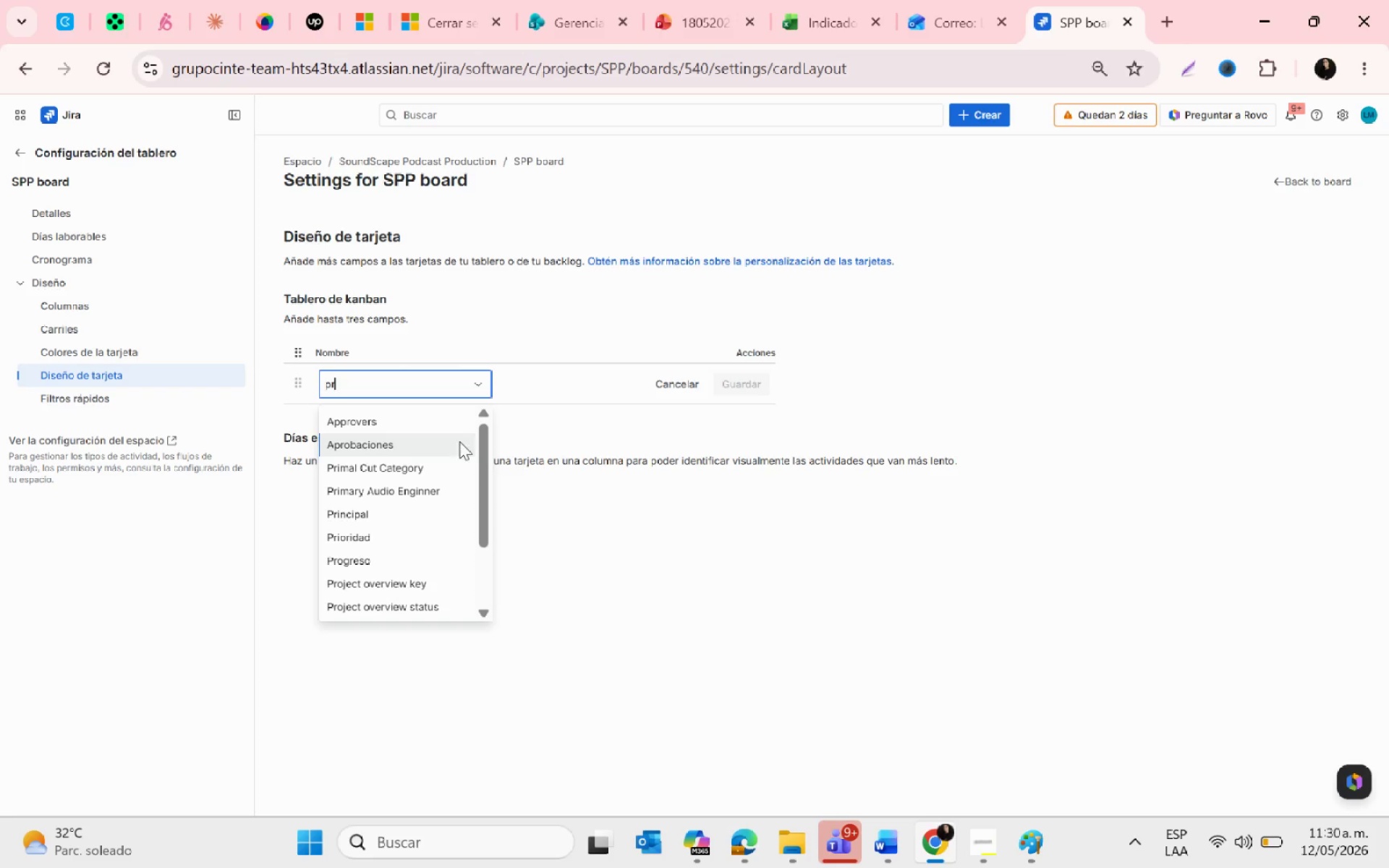 
type(ima)
 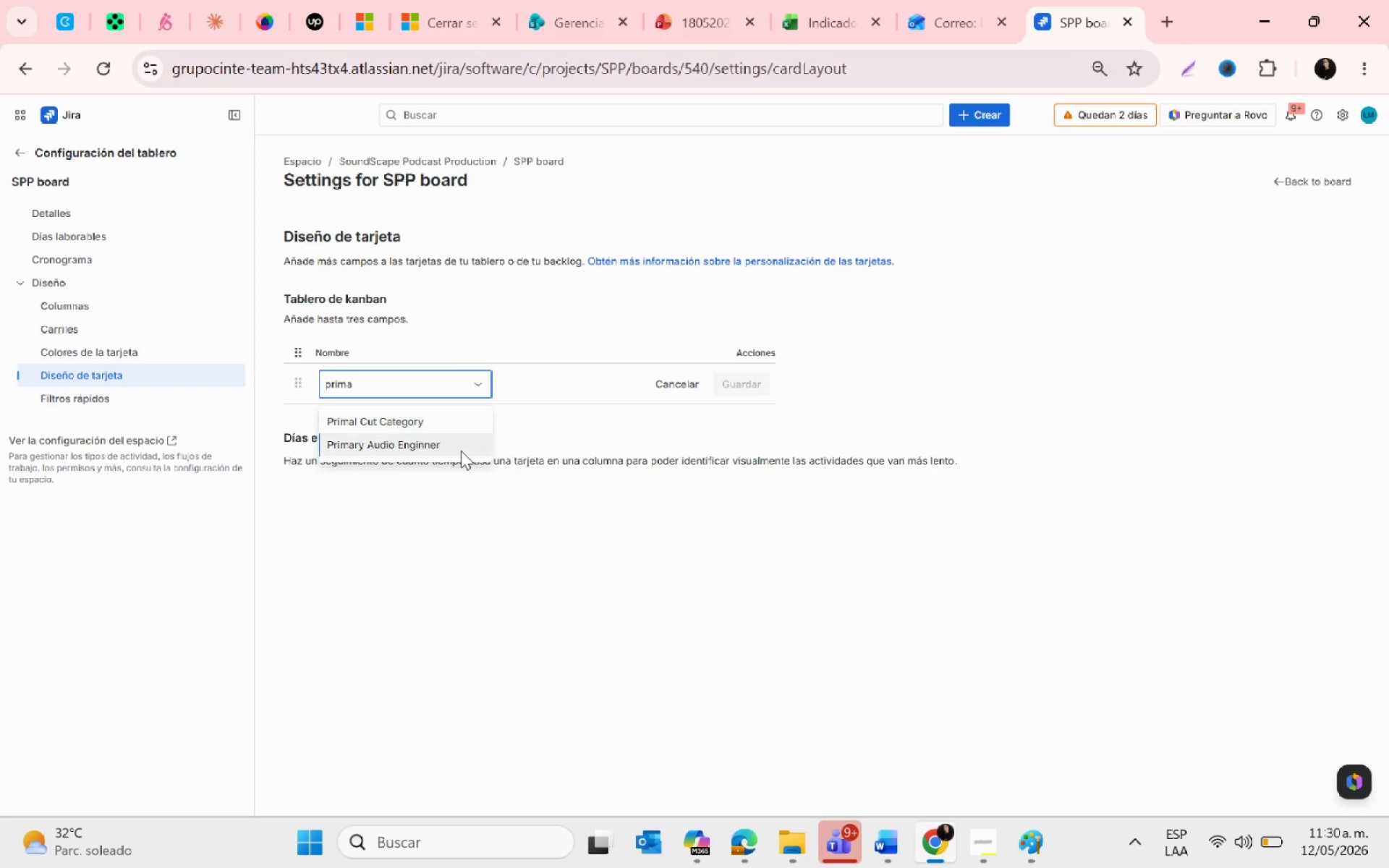 
left_click([440, 454])
 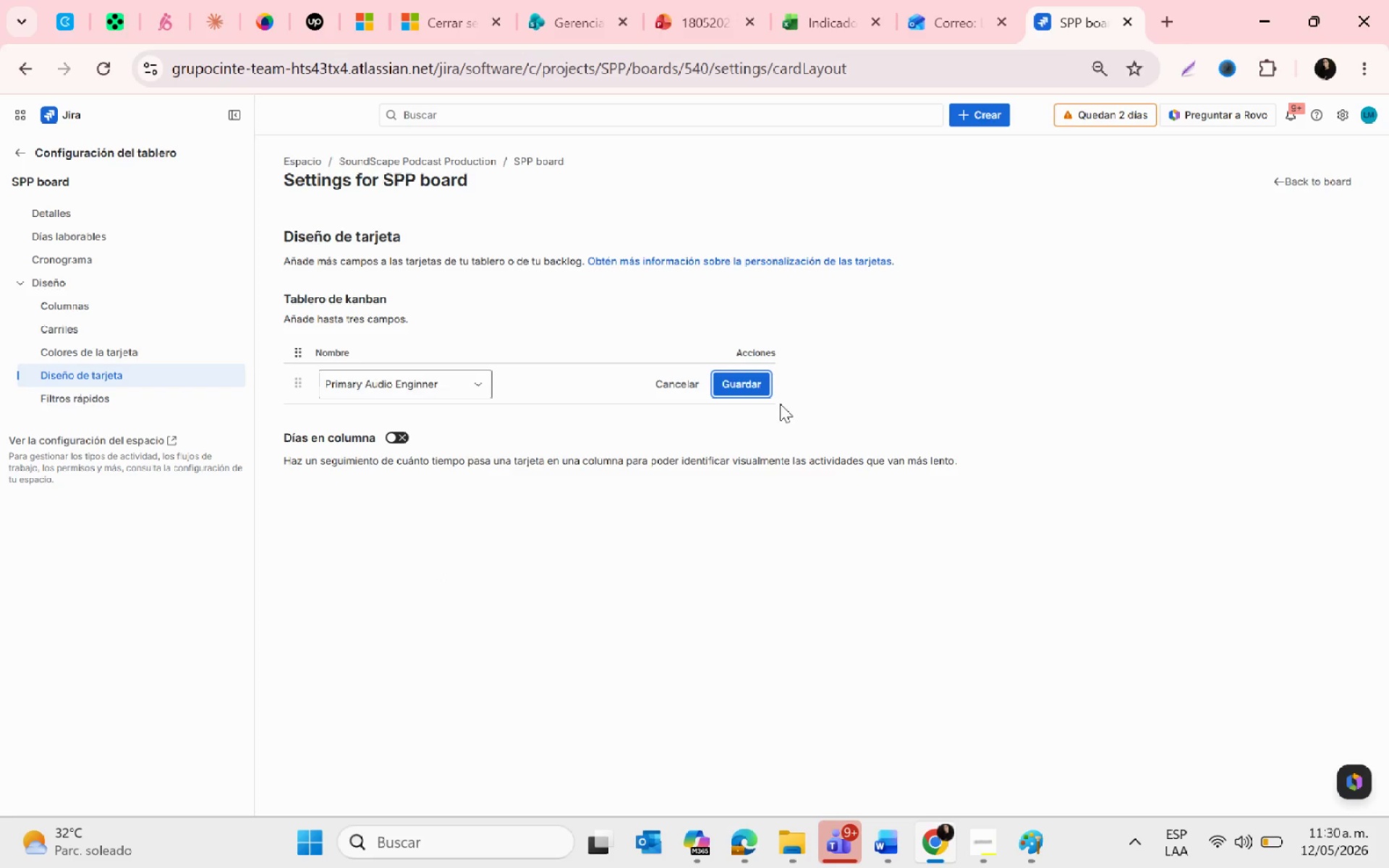 
left_click([736, 386])
 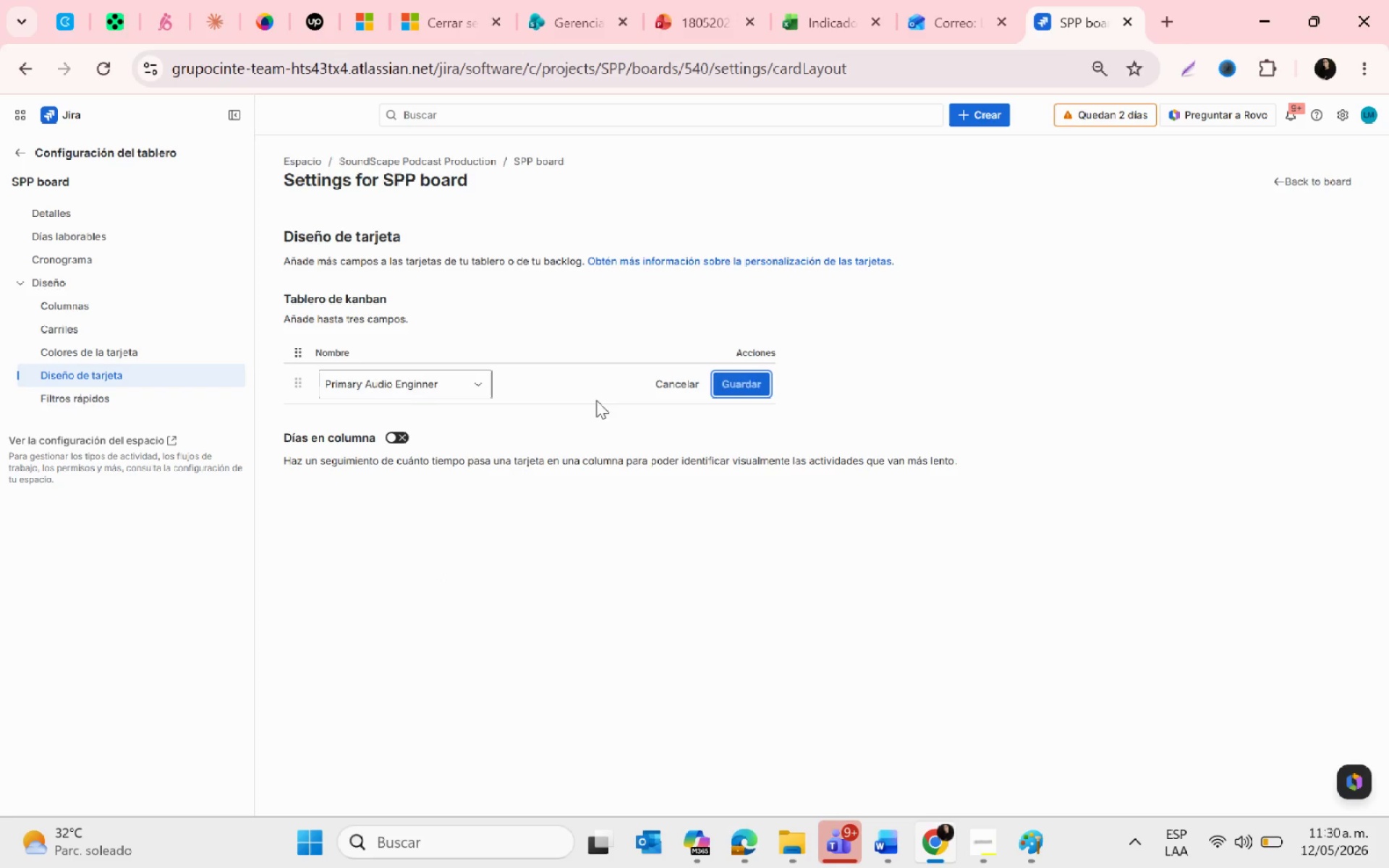 
mouse_move([403, 415])
 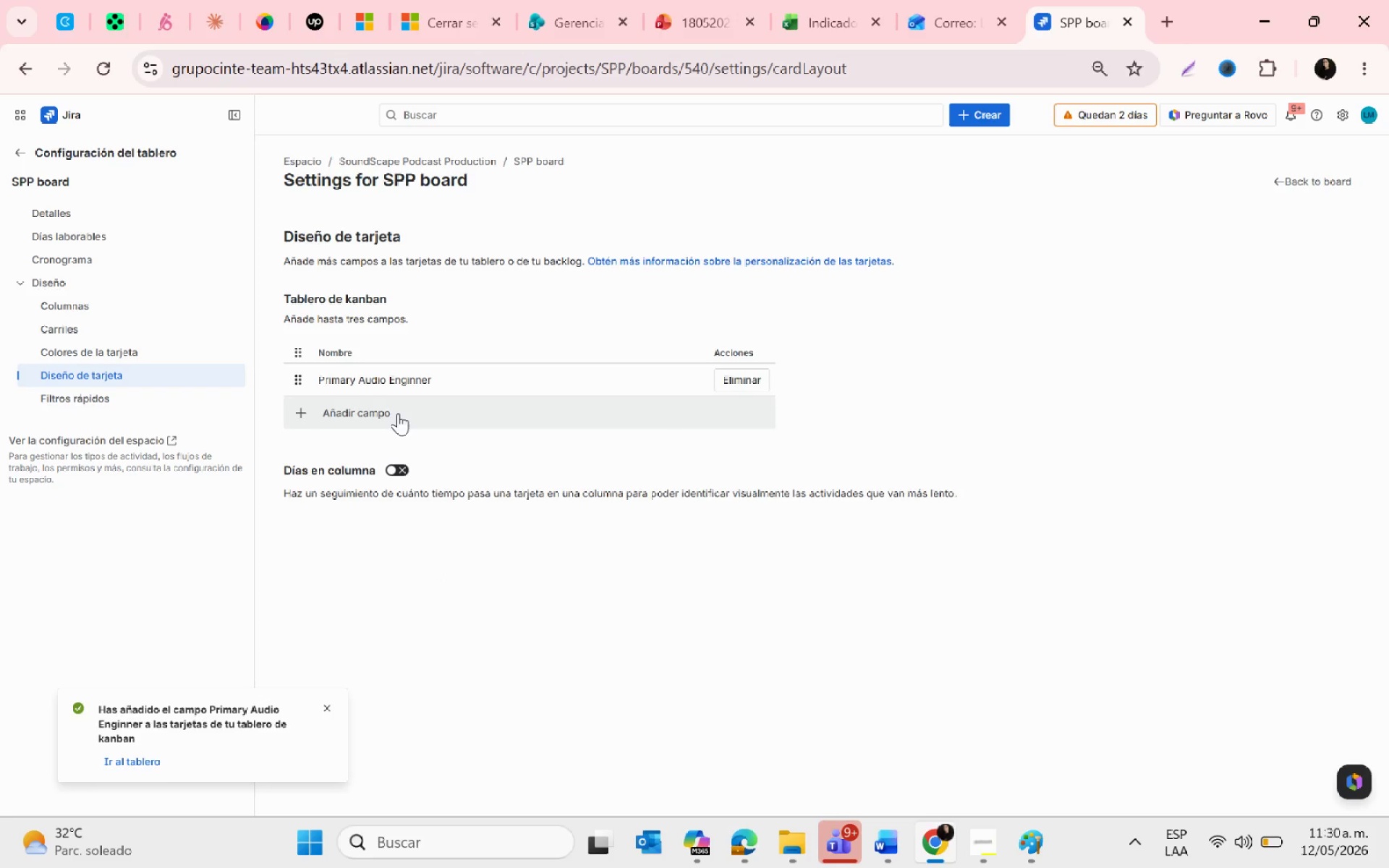 
left_click([398, 413])
 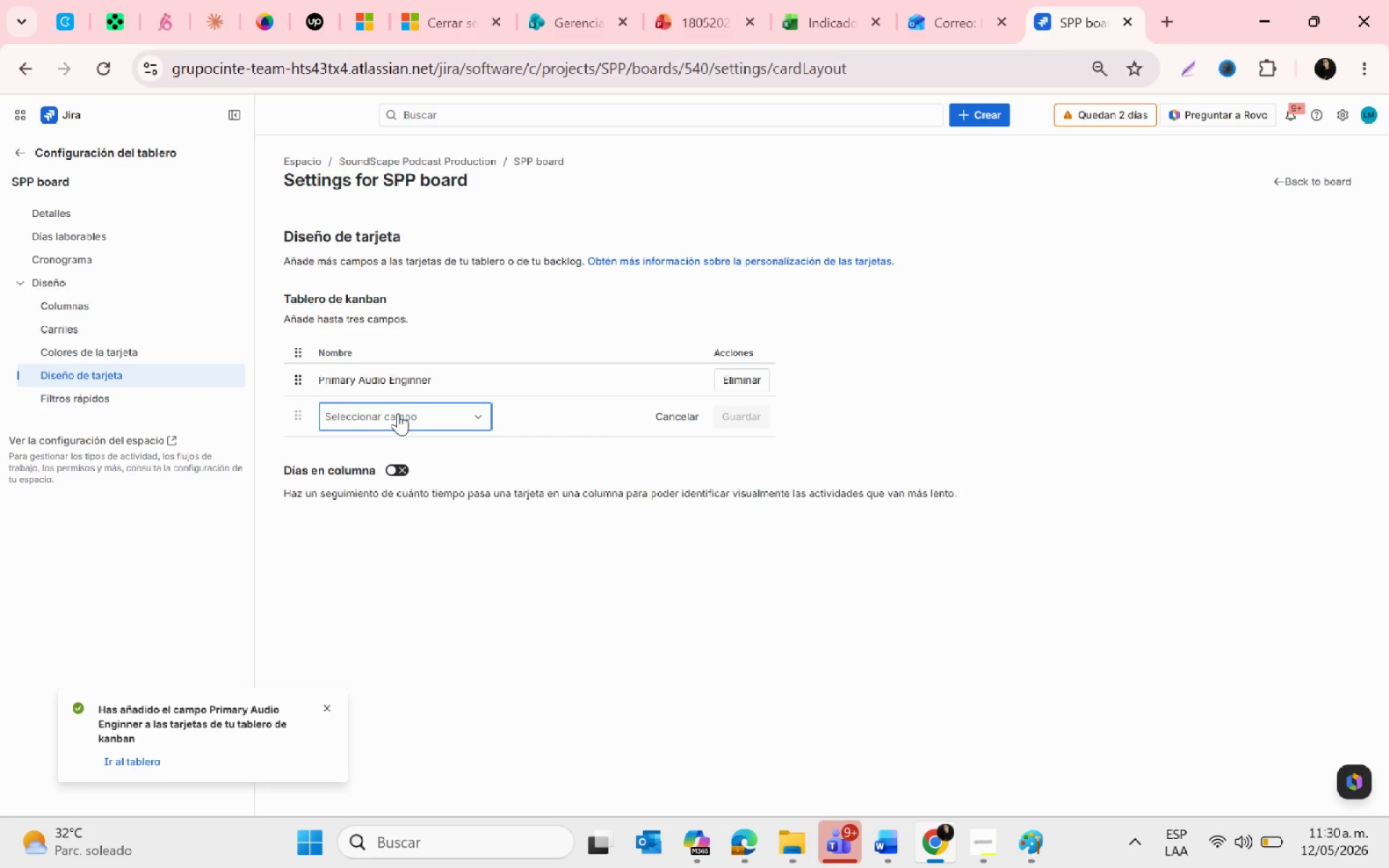 
type(Epi)
 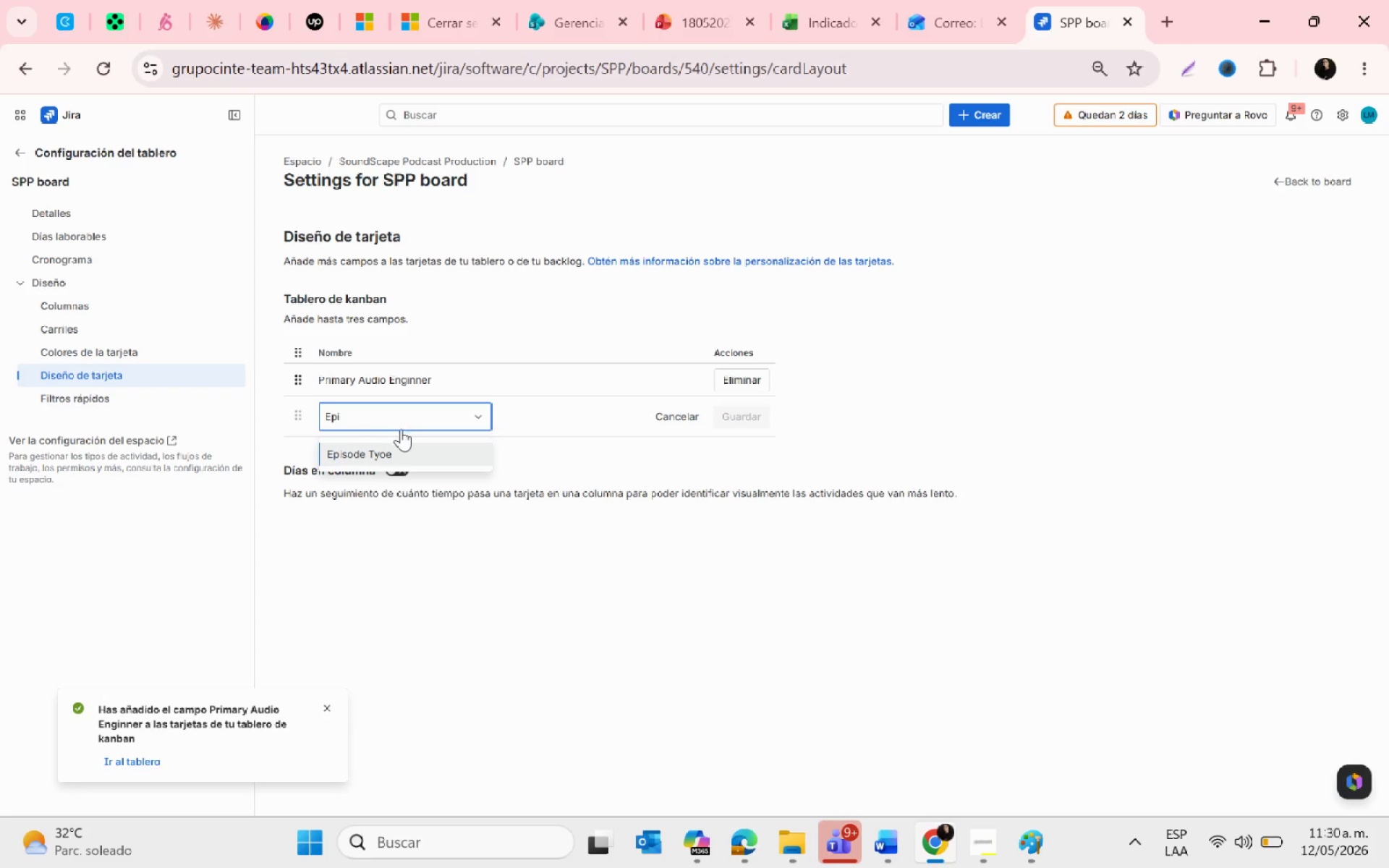 
left_click([406, 448])
 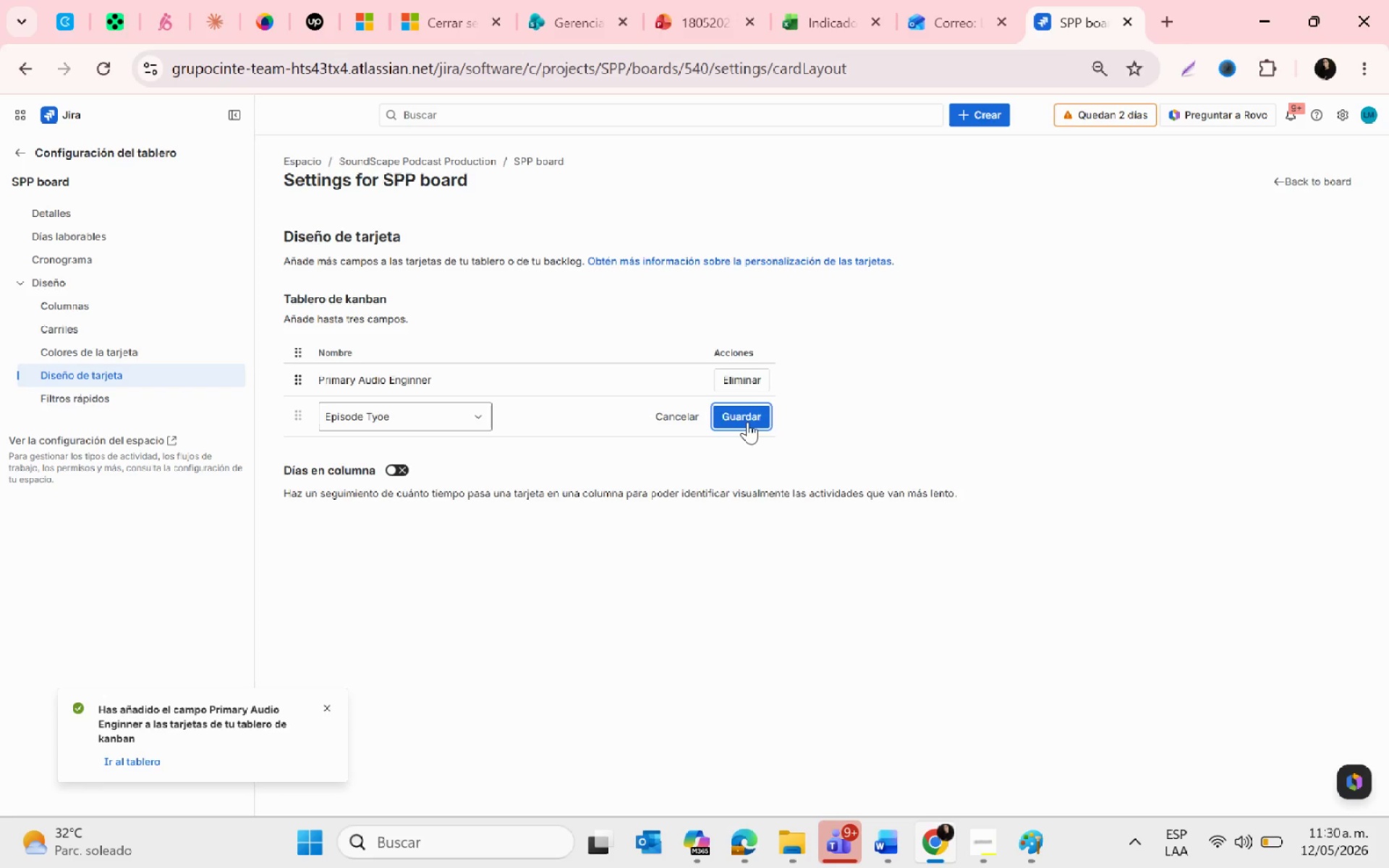 
left_click([740, 421])
 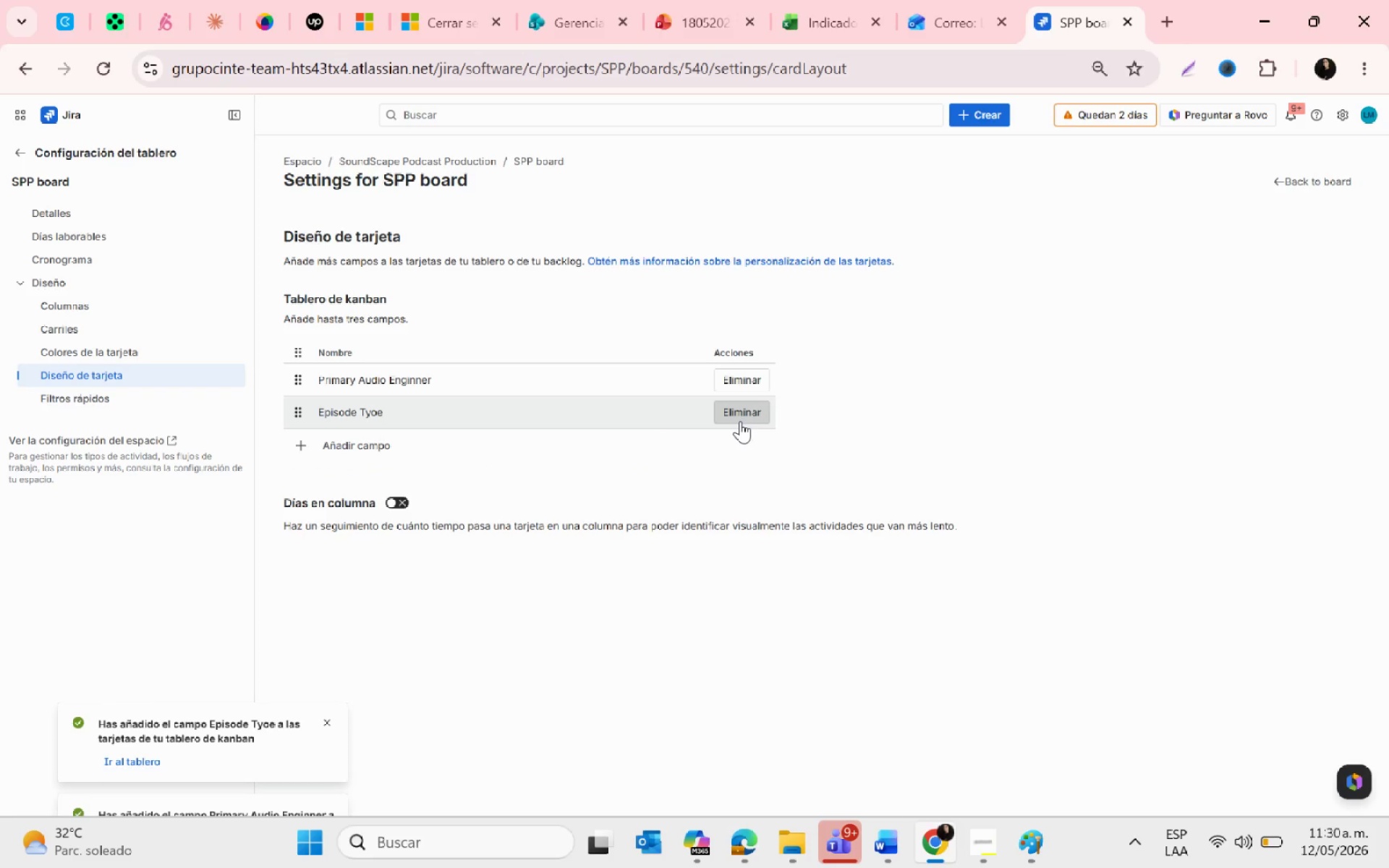 
wait(12.67)
 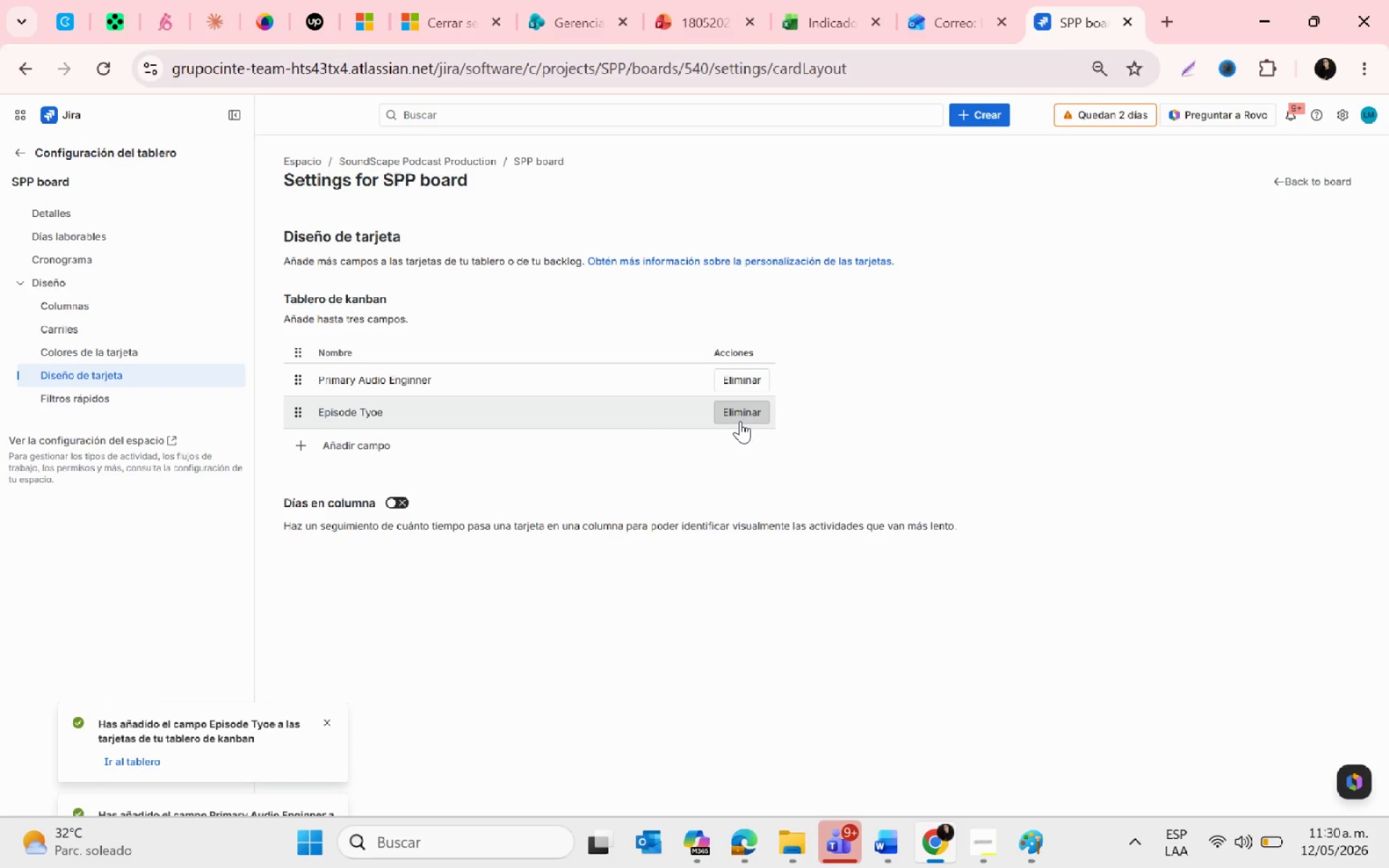 
left_click([143, 347])
 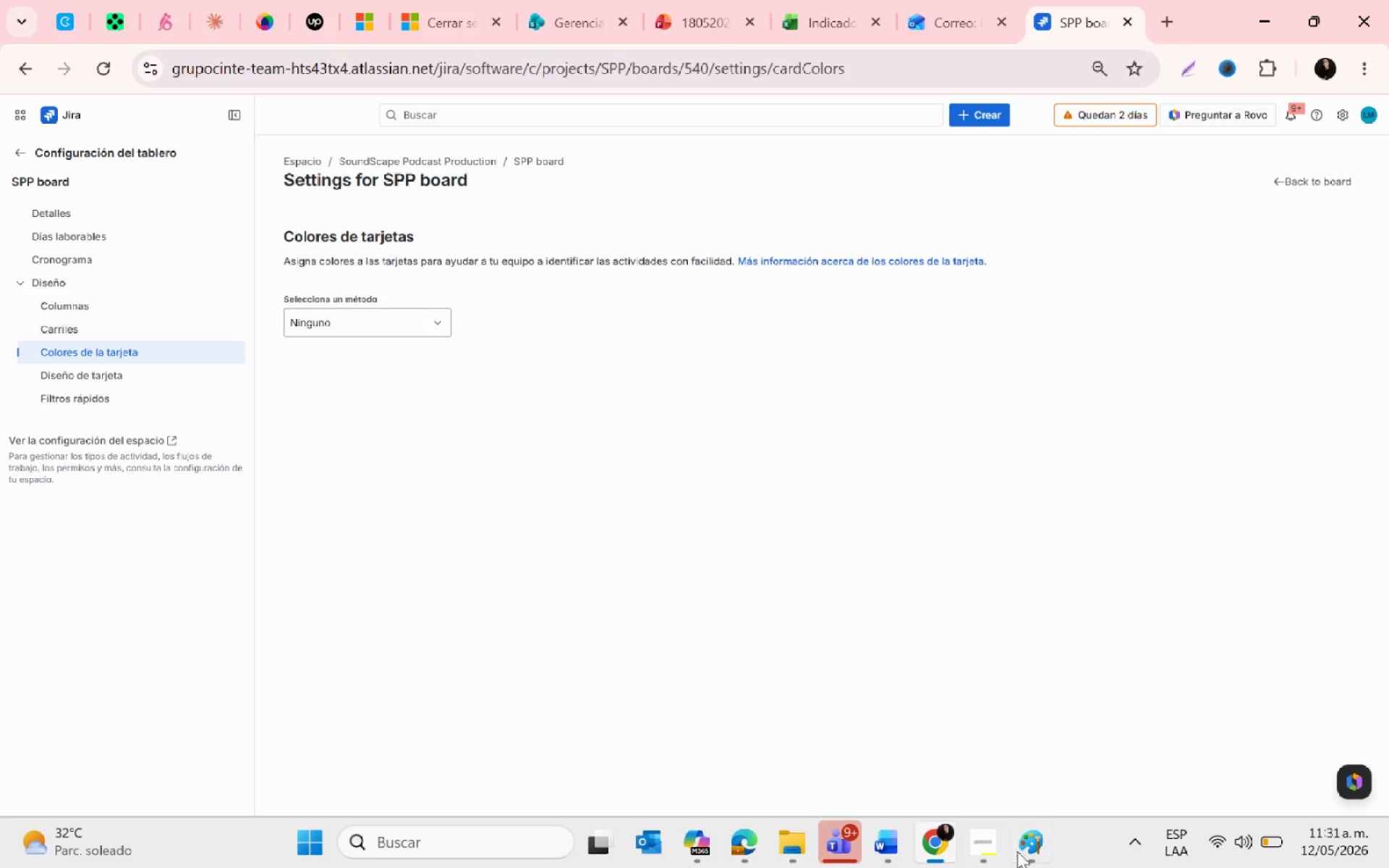 
wait(7.52)
 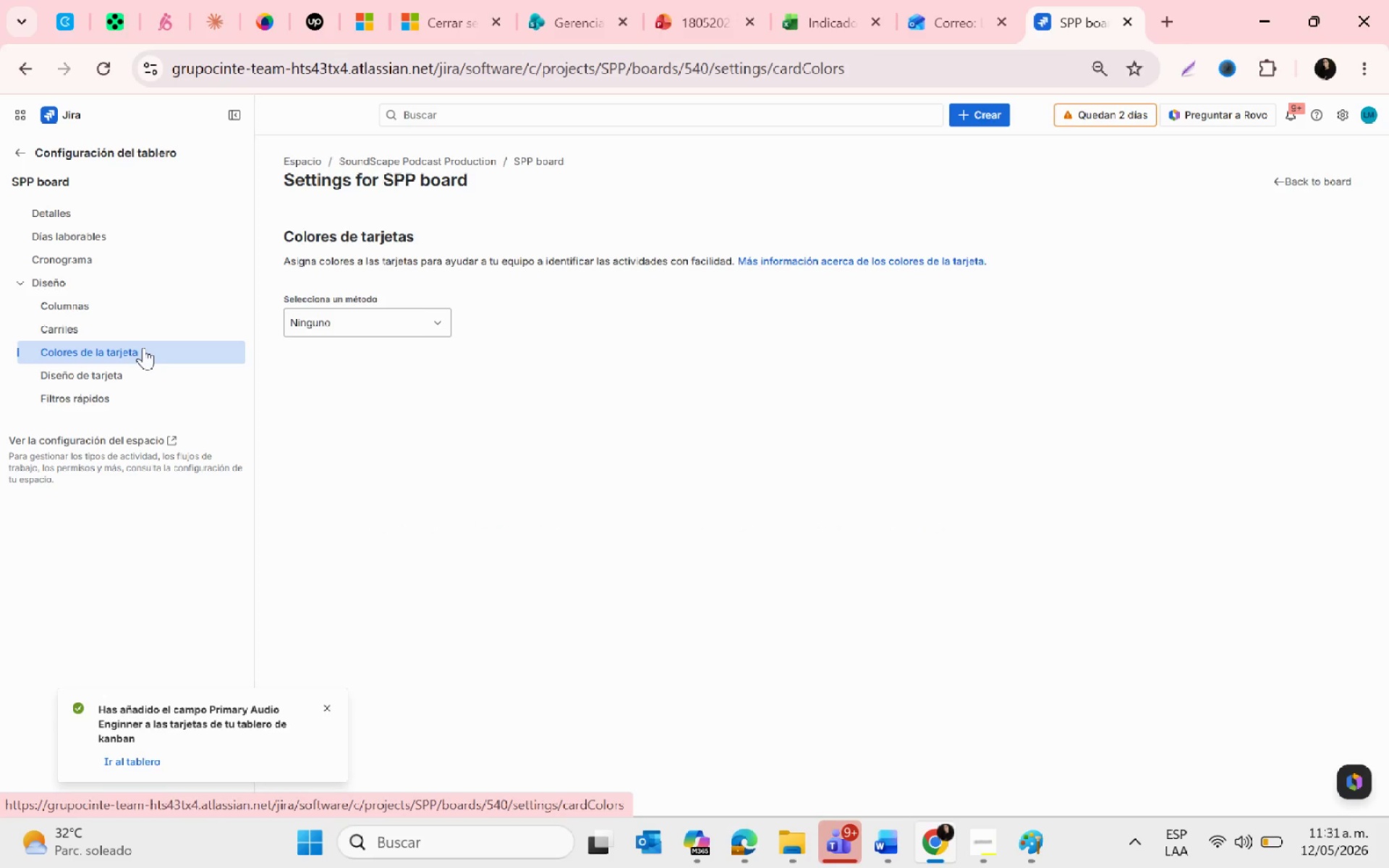 
left_click([947, 749])